 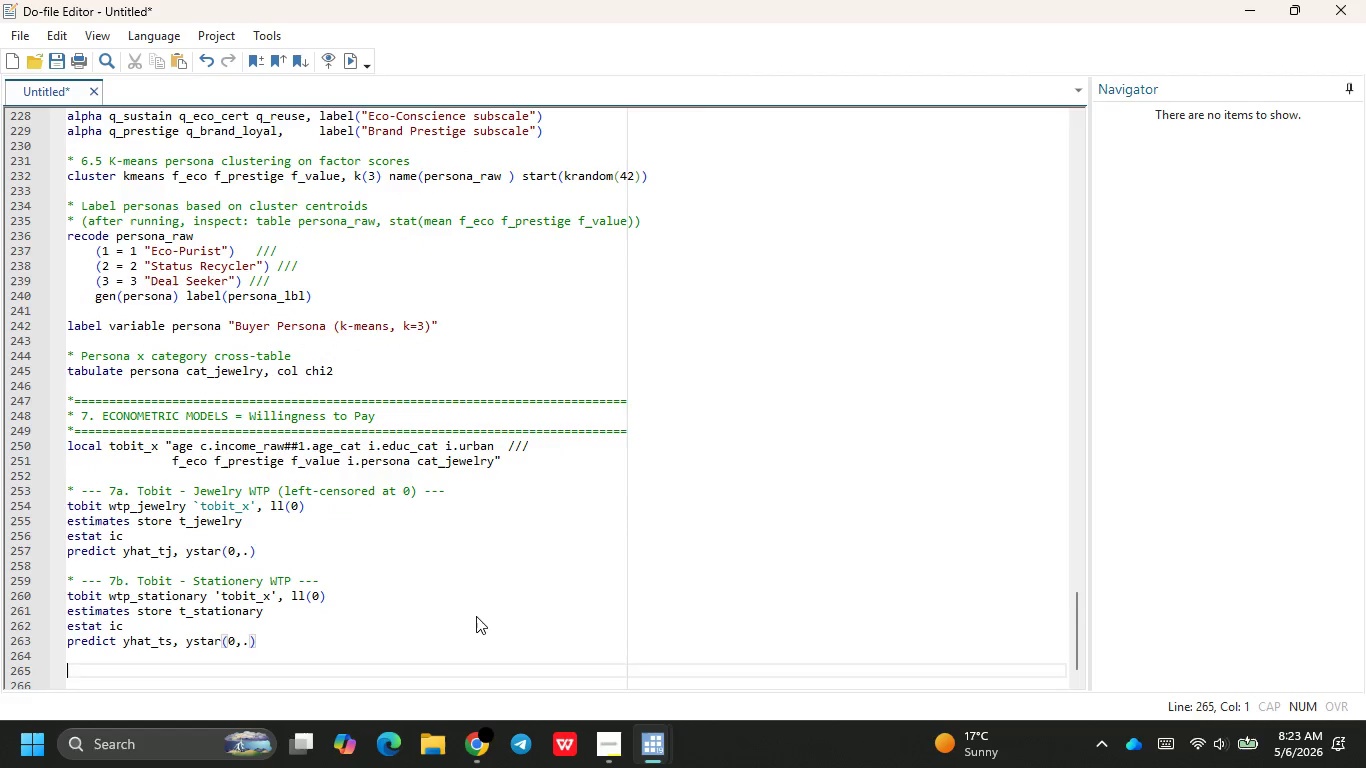 
key(Enter)
 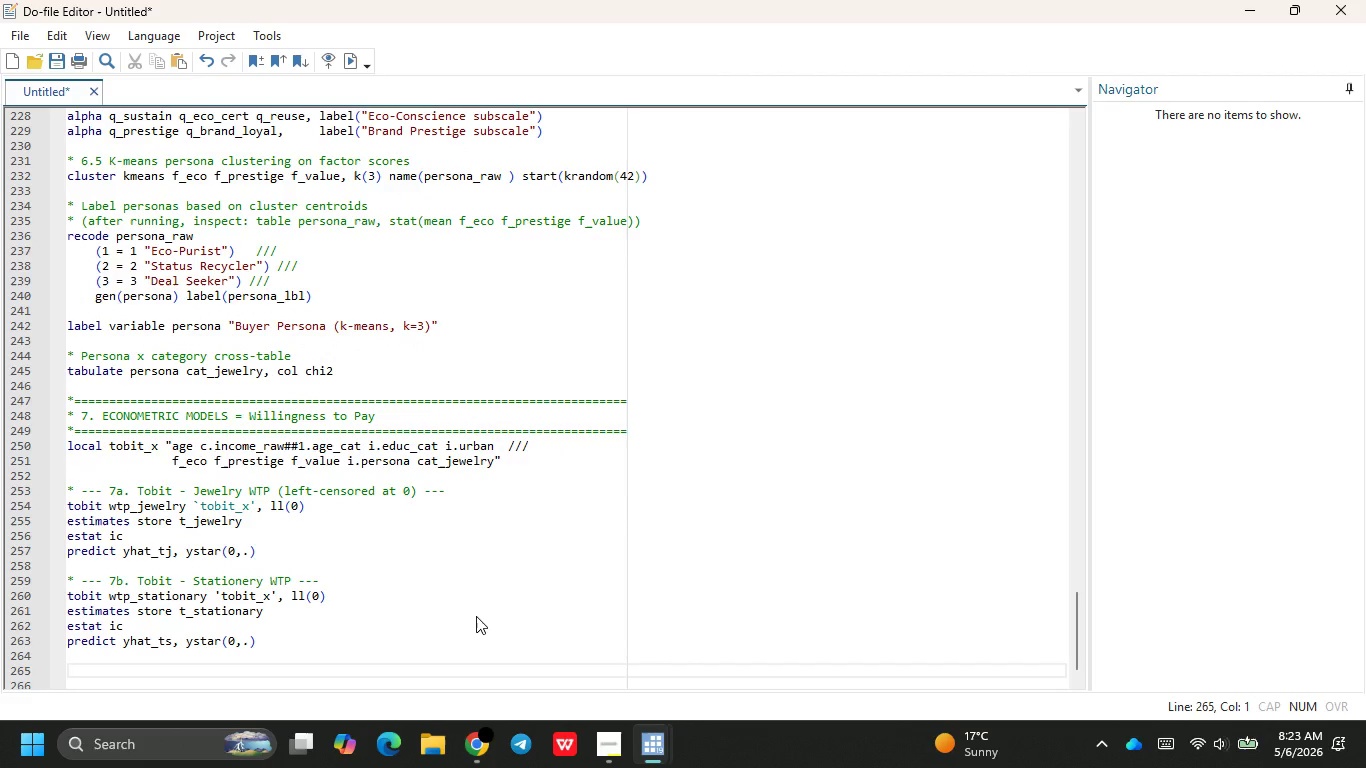 
type(* --- 7c. Marginal effects at means (jew)
 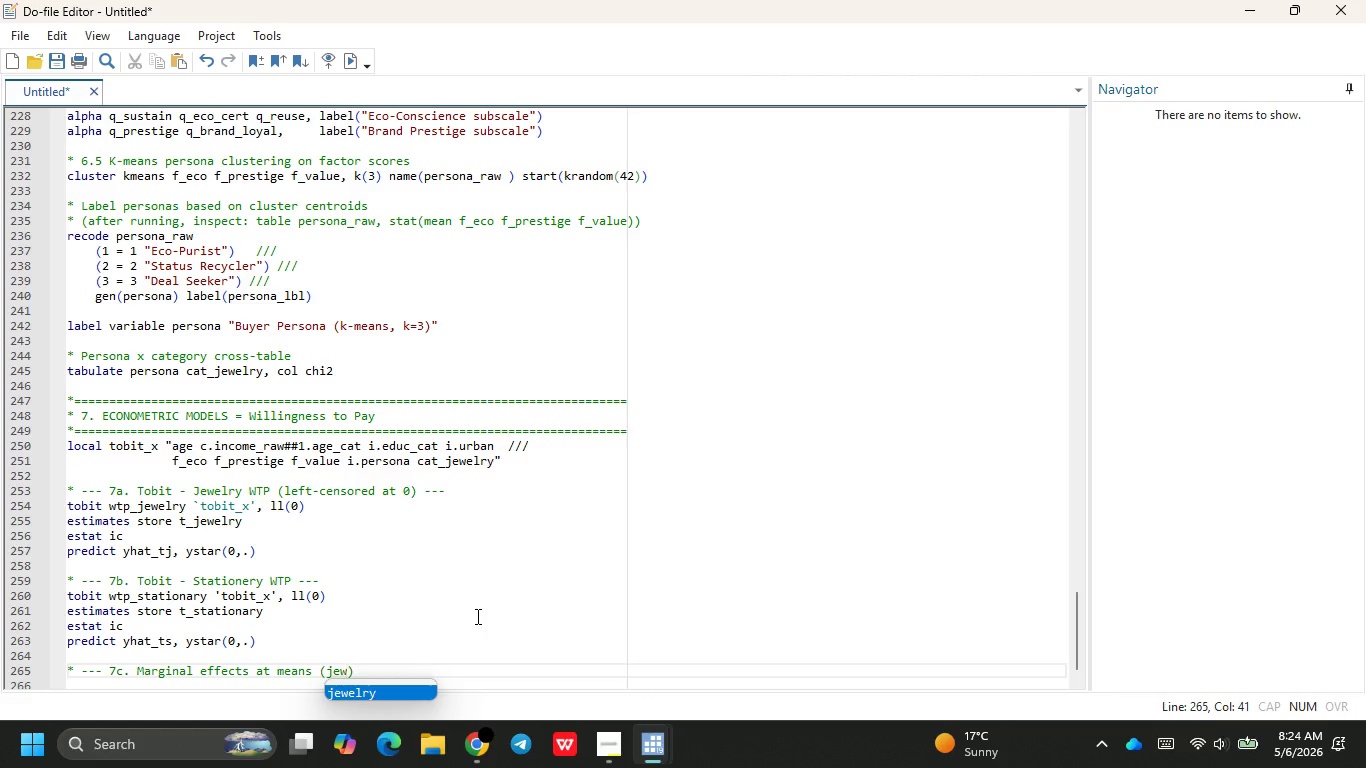 
key(Enter)
 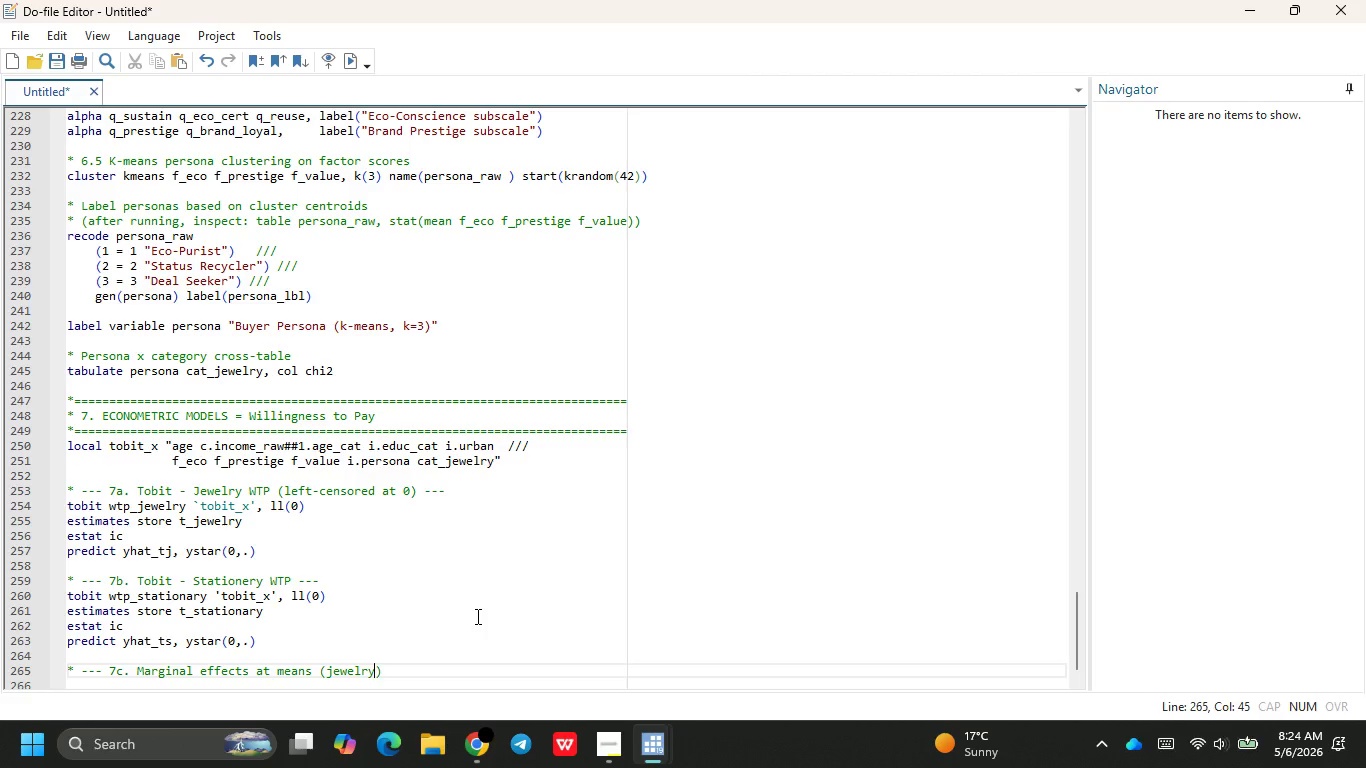 
key(ArrowRight)
 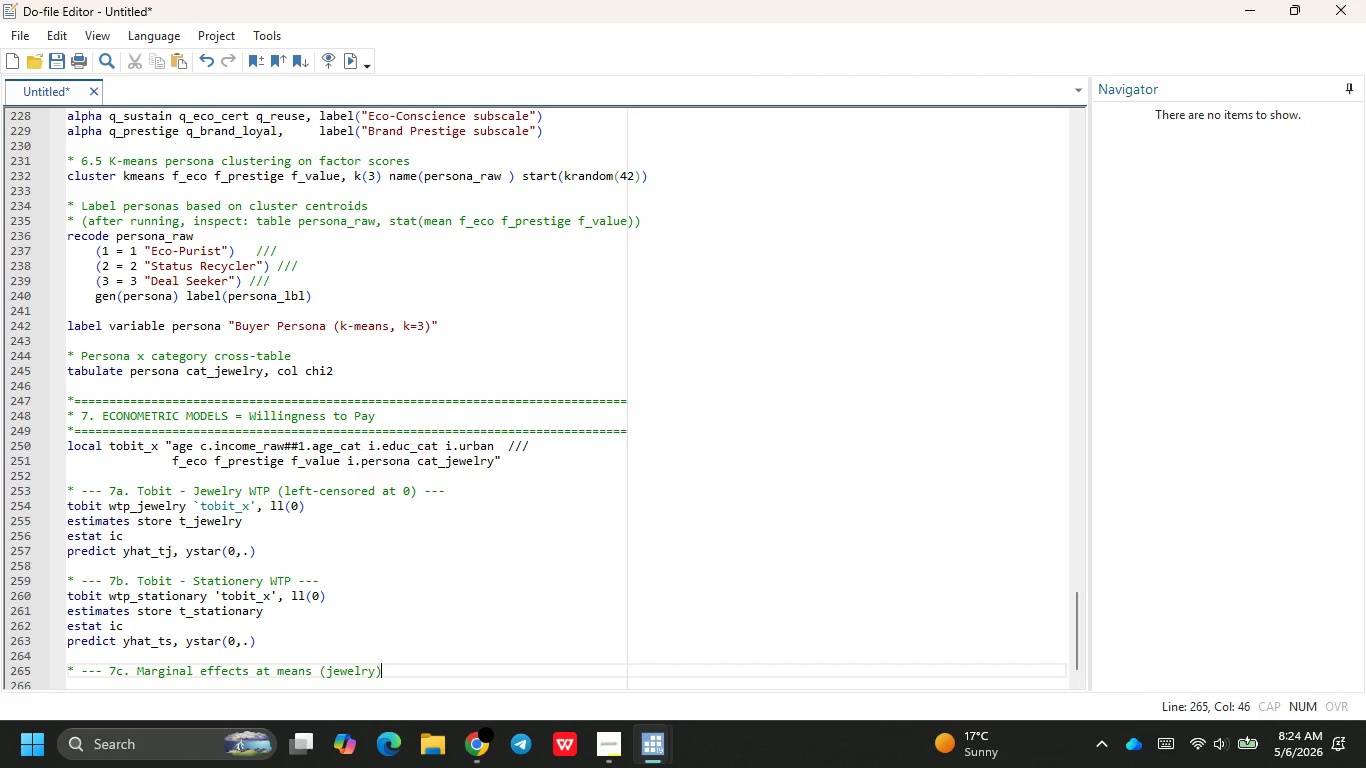 
key(Space)
 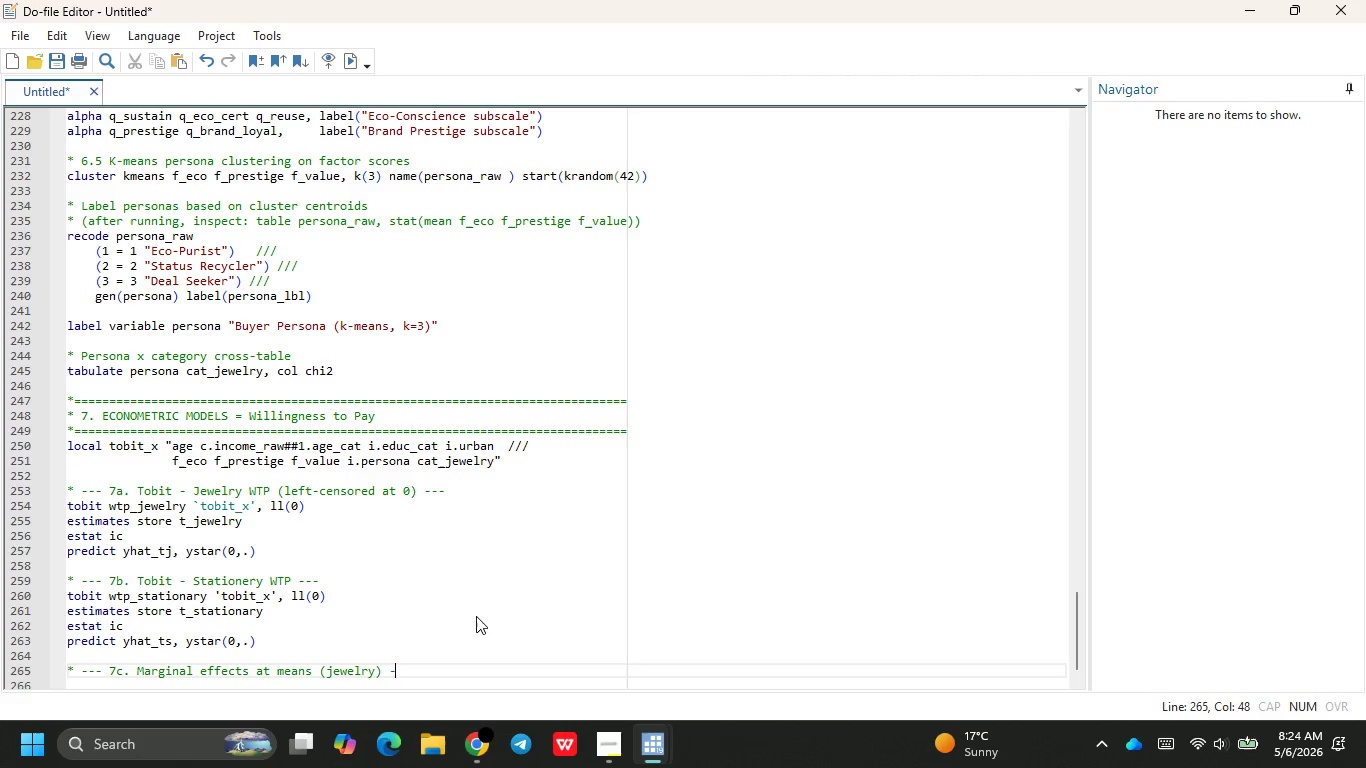 
key(Minus)
 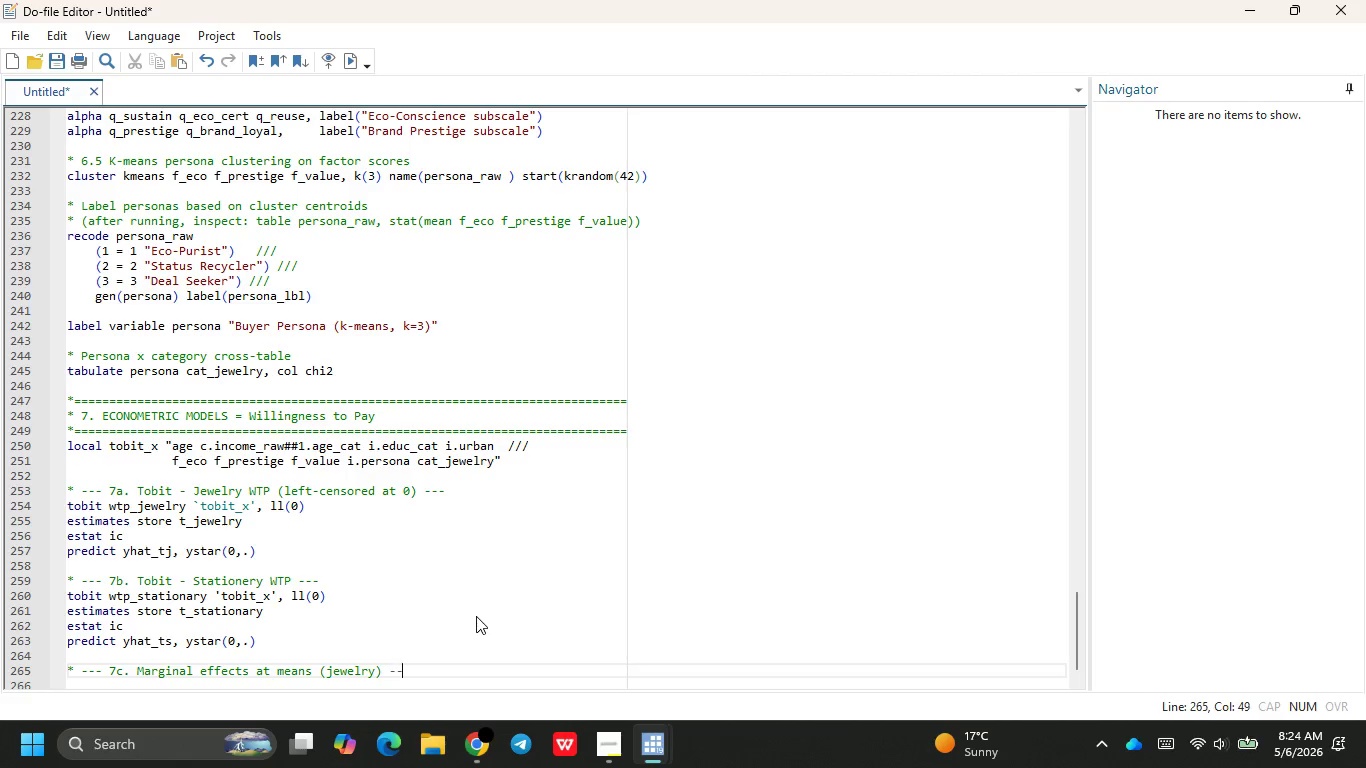 
key(Minus)
 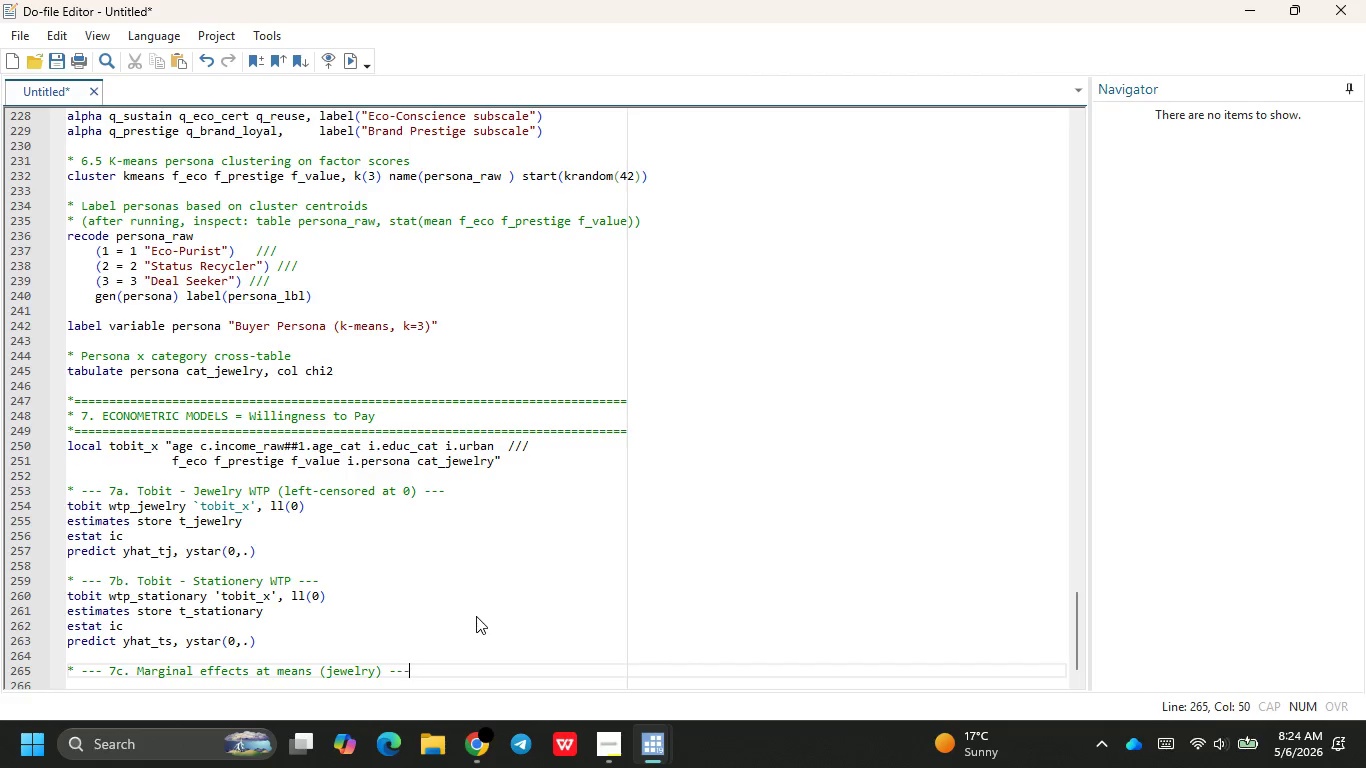 
key(Minus)
 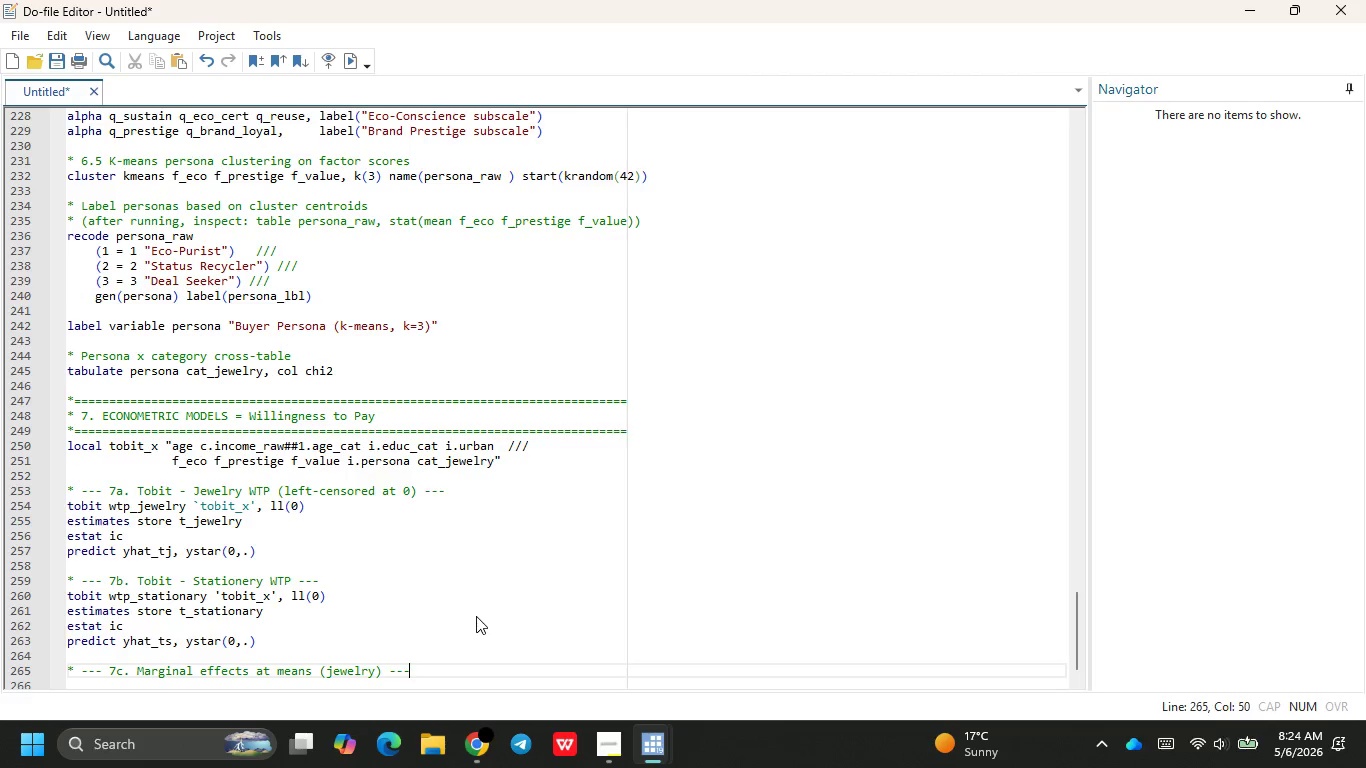 
key(Enter)
 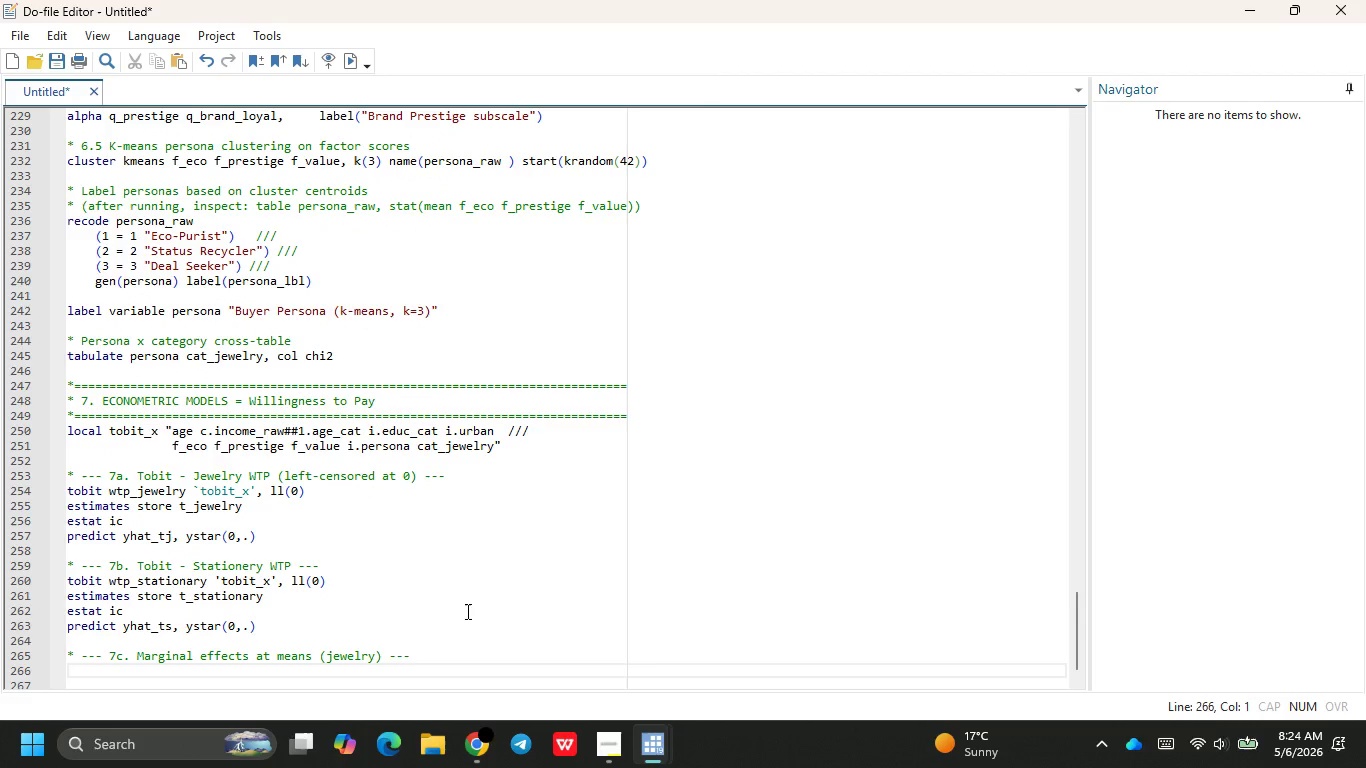 
type(y)
key(Backspace)
type(quu)
key(Backspace)
type(ietly tobit )
 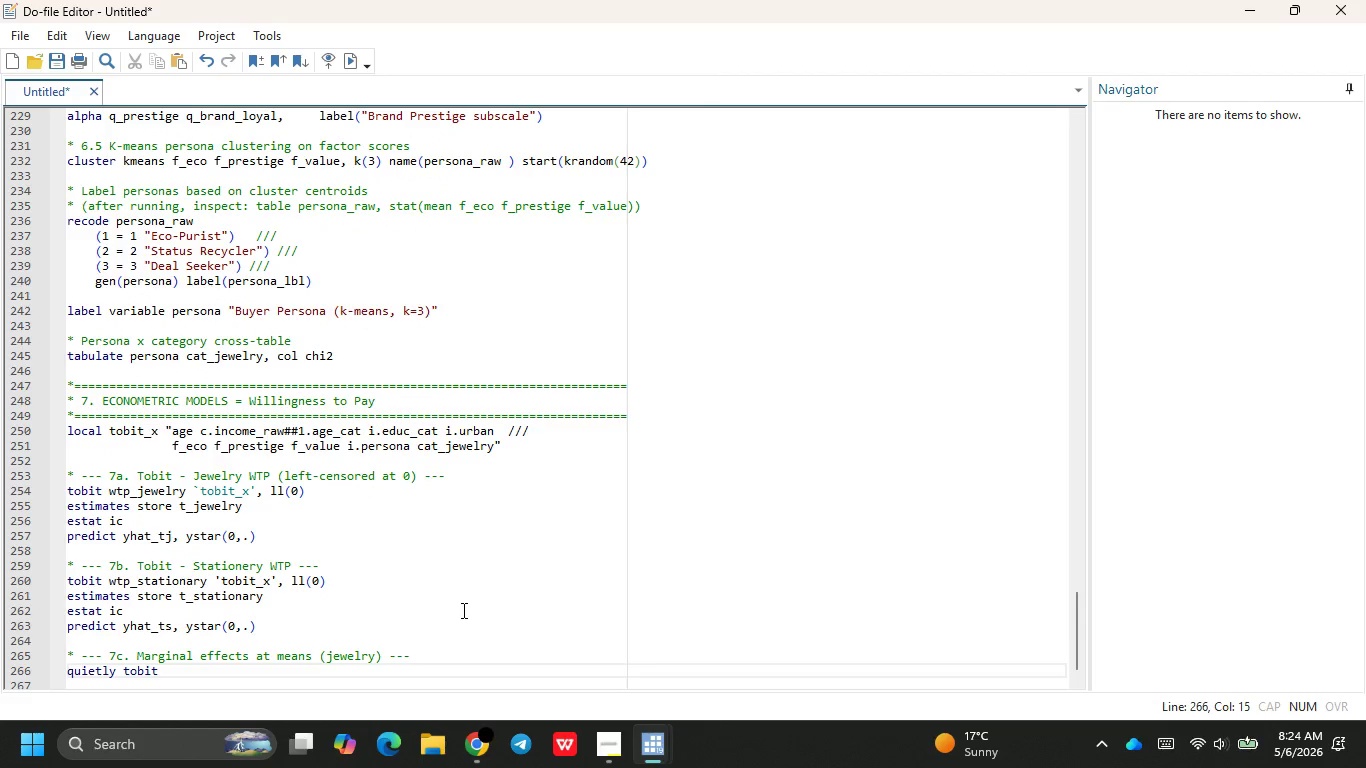 
type(wtp)
 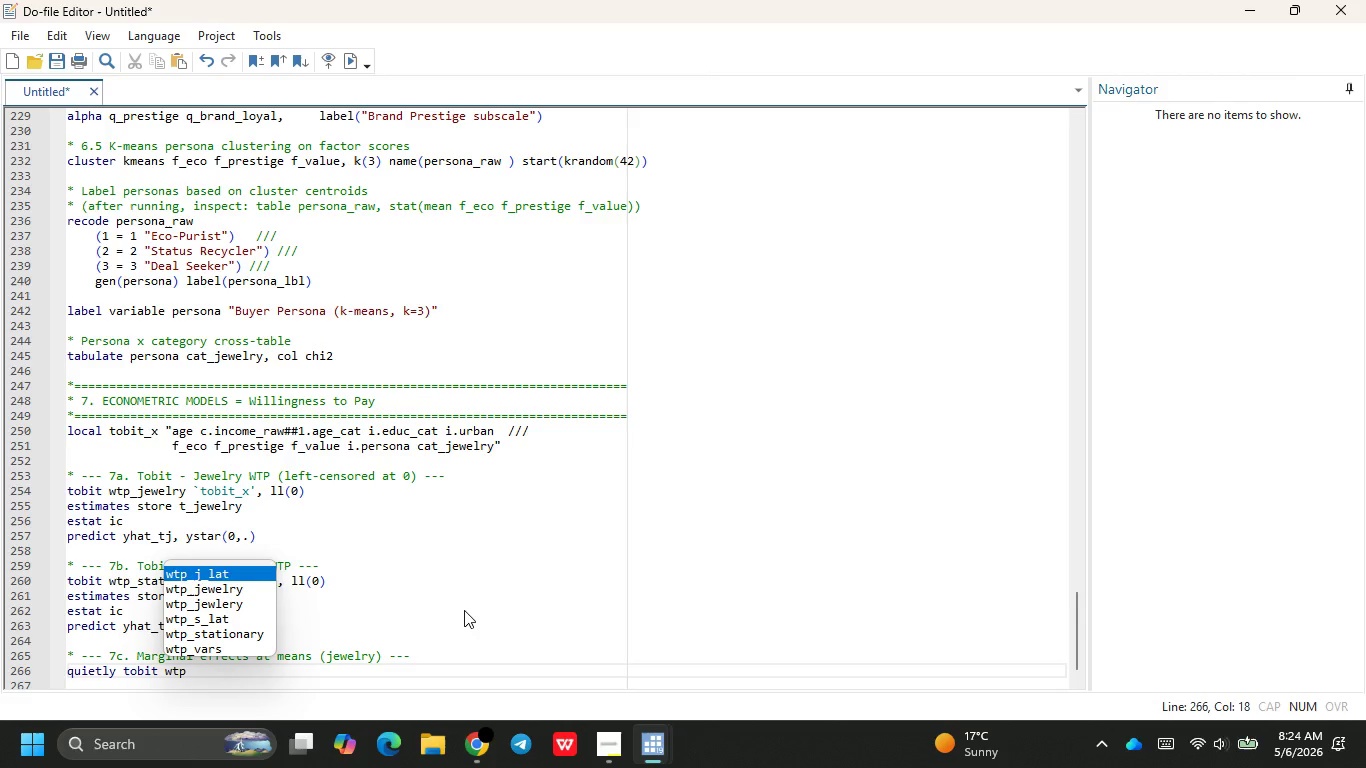 
key(ArrowDown)
 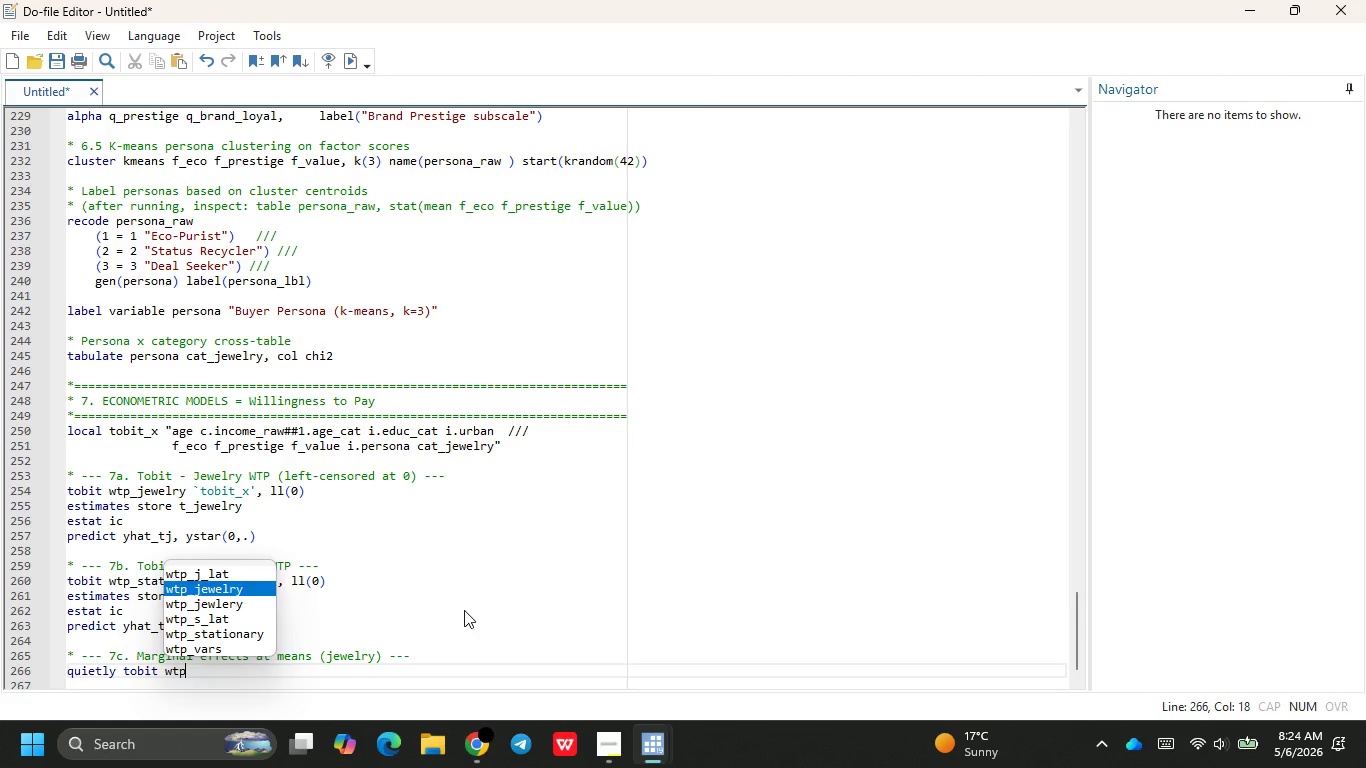 
key(Enter)
 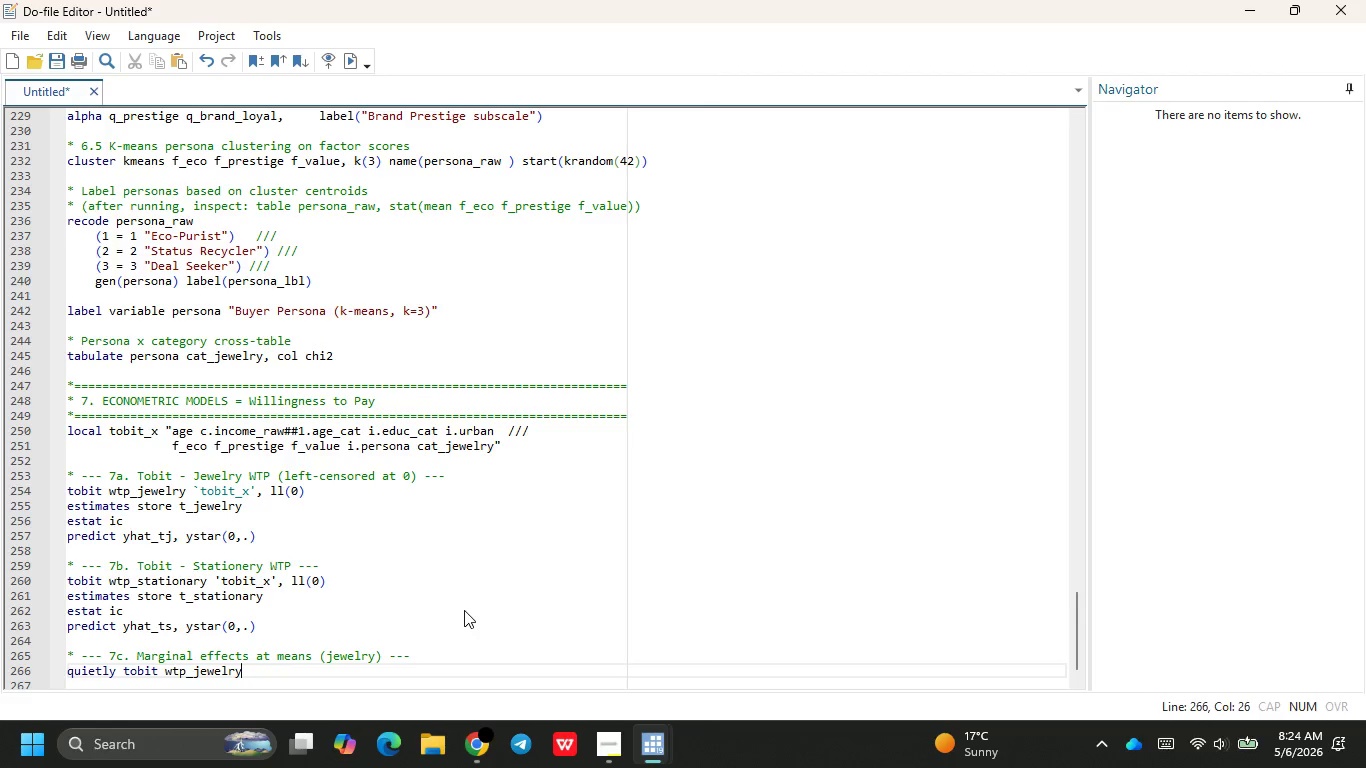 
type( `toi)
 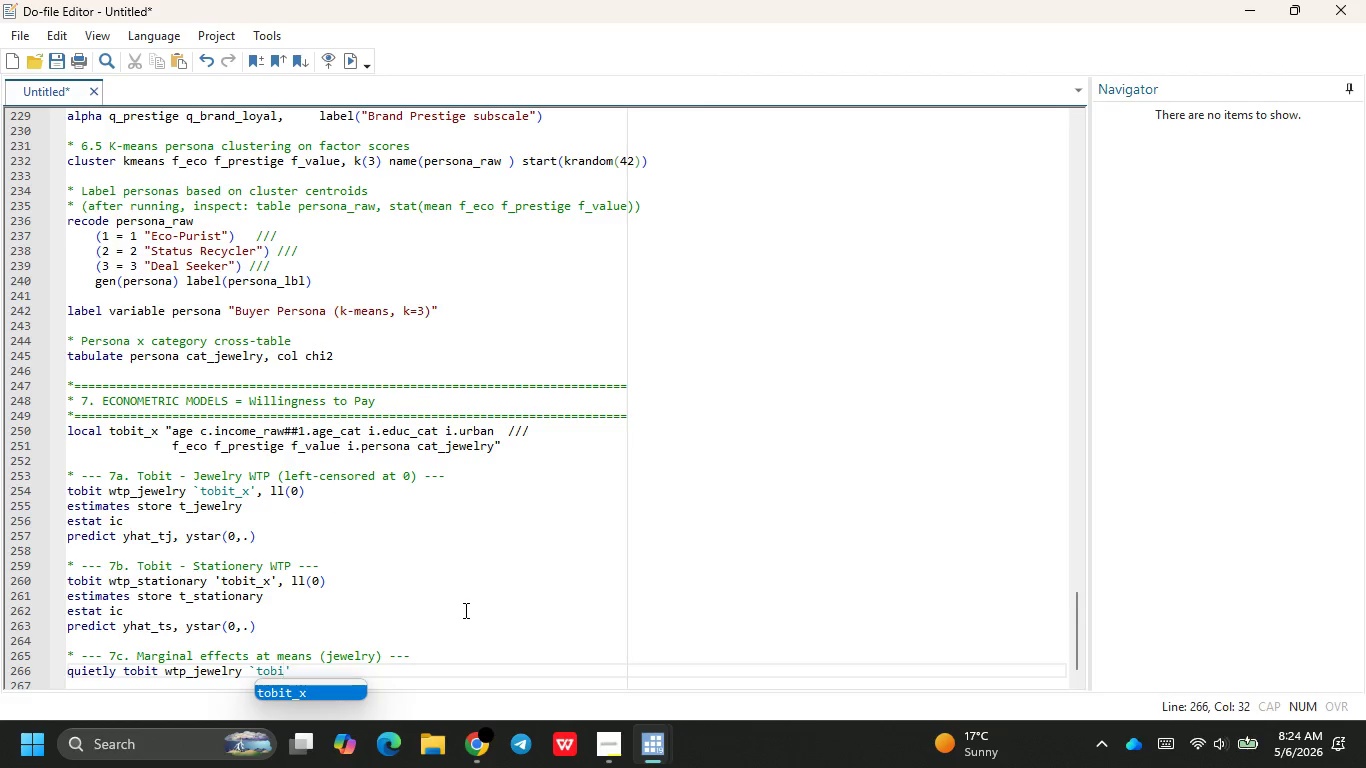 
key(Enter)
 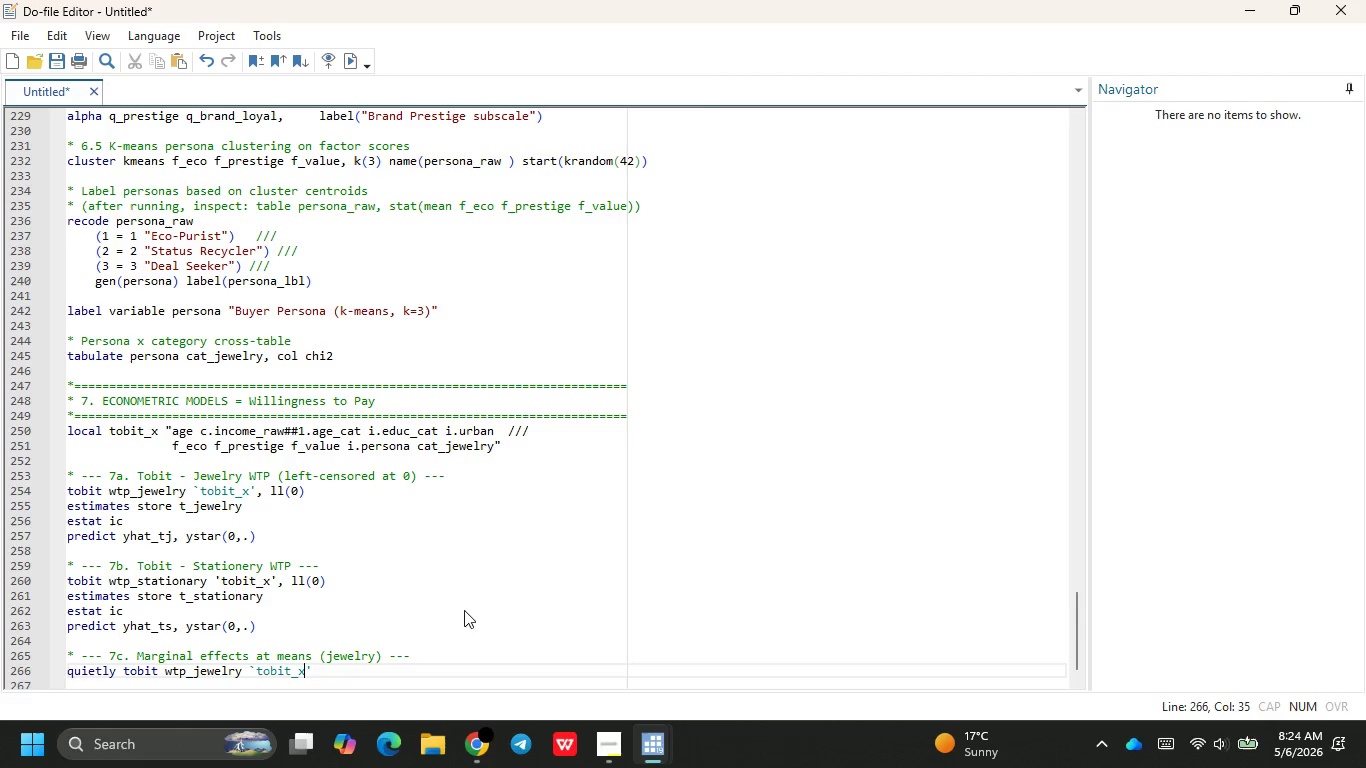 
key(ArrowRight)
 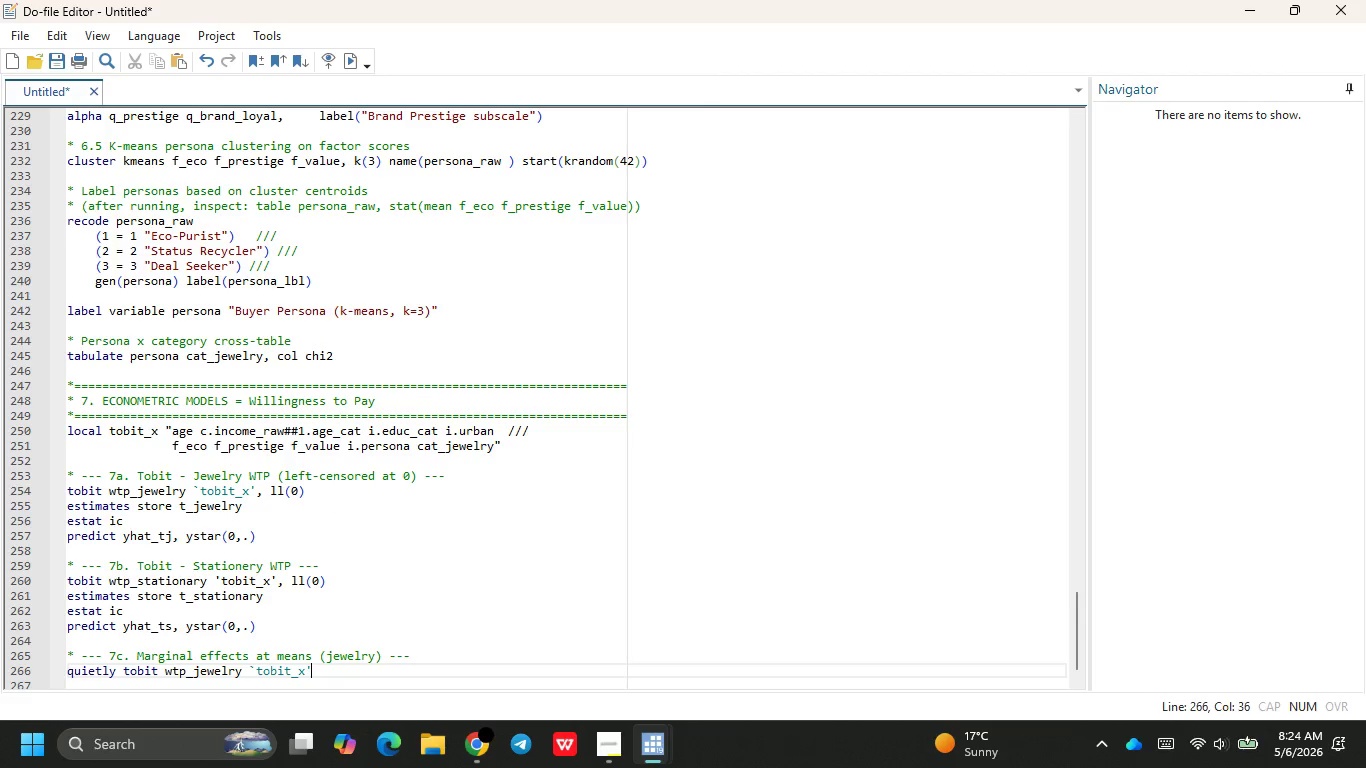 
type( )
key(Backspace)
type(, ;l)
key(Backspace)
key(Backspace)
type(ll(0)
 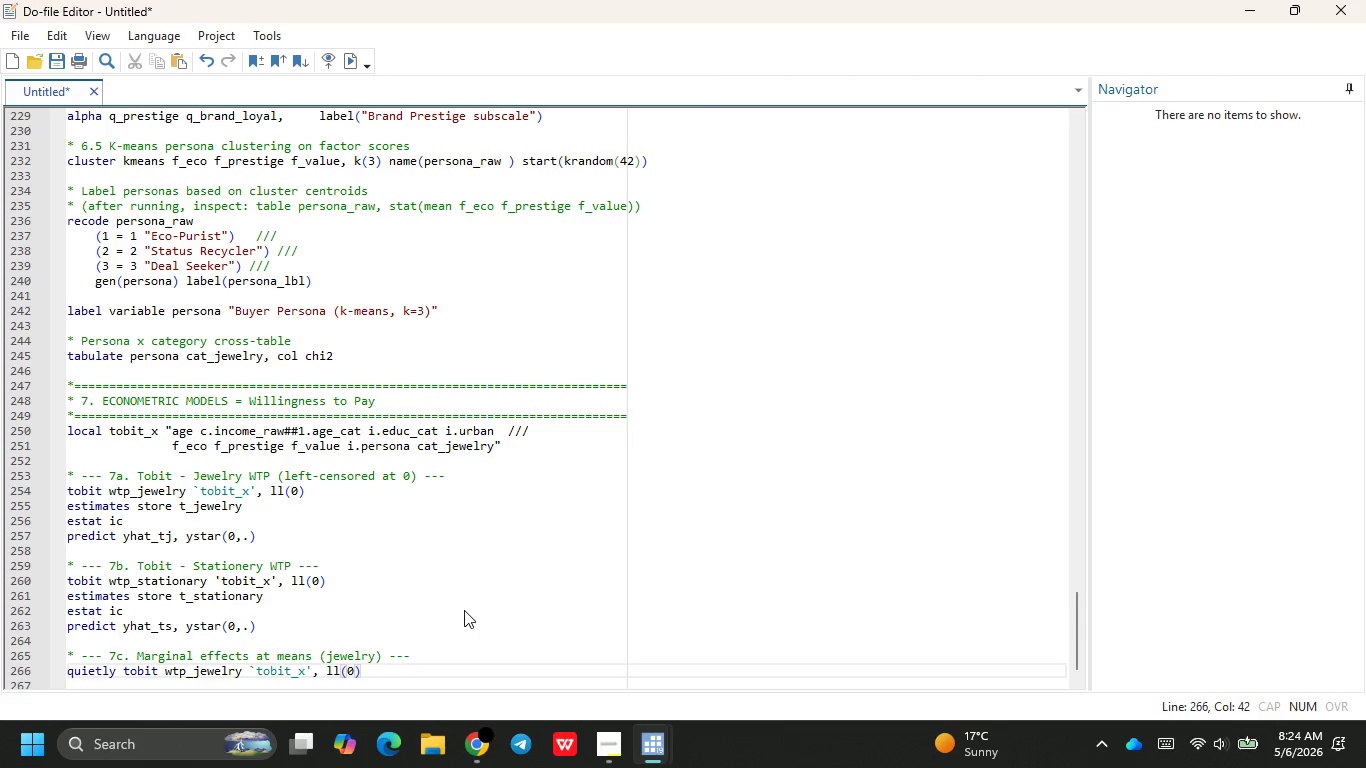 
key(ArrowRight)
 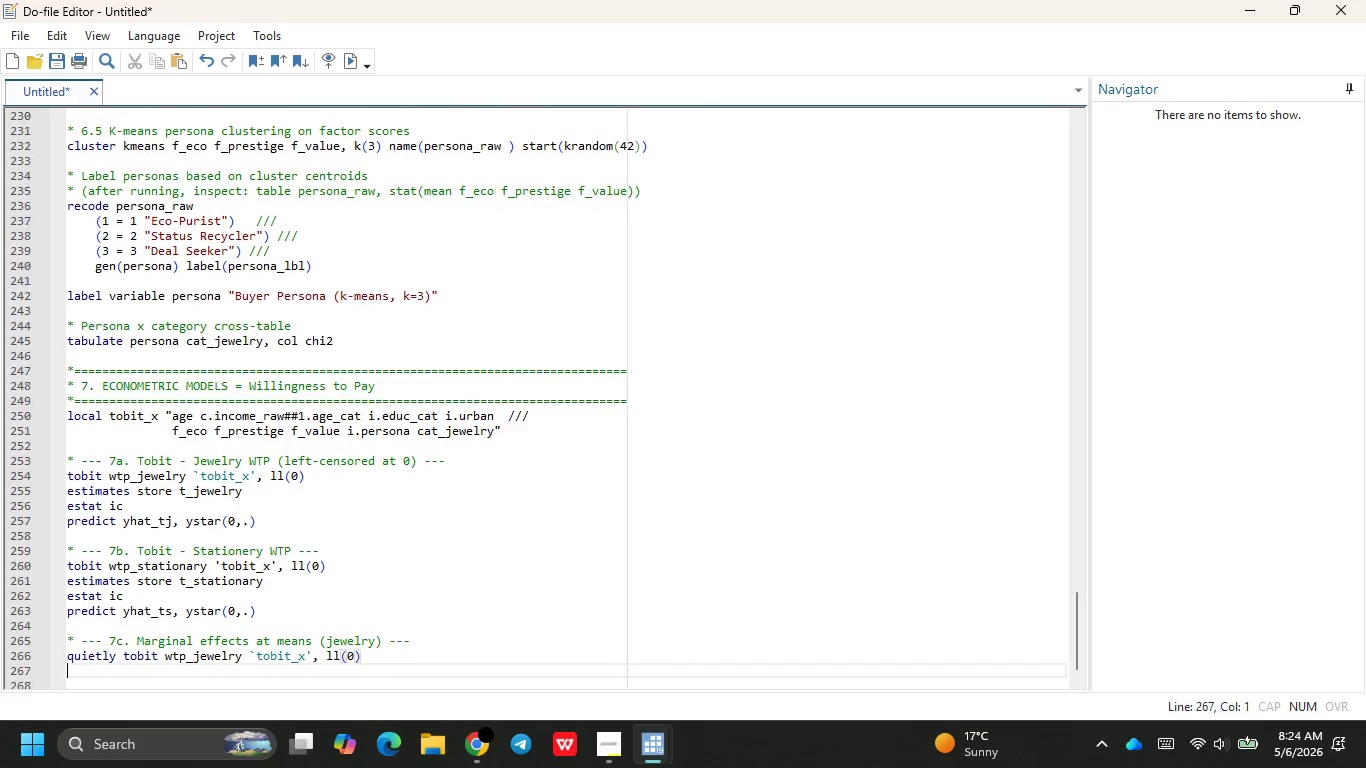 
key(Enter)
 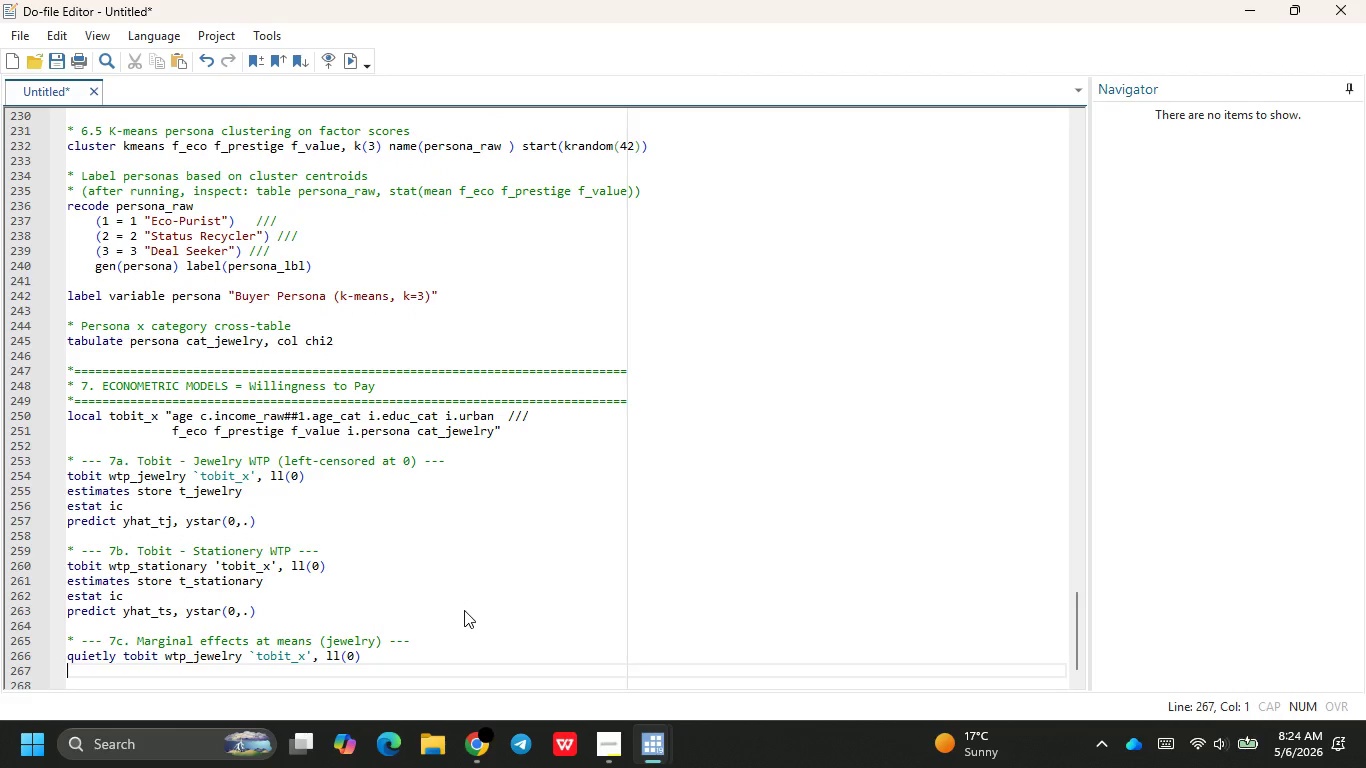 
type(margins, dydx(*)
 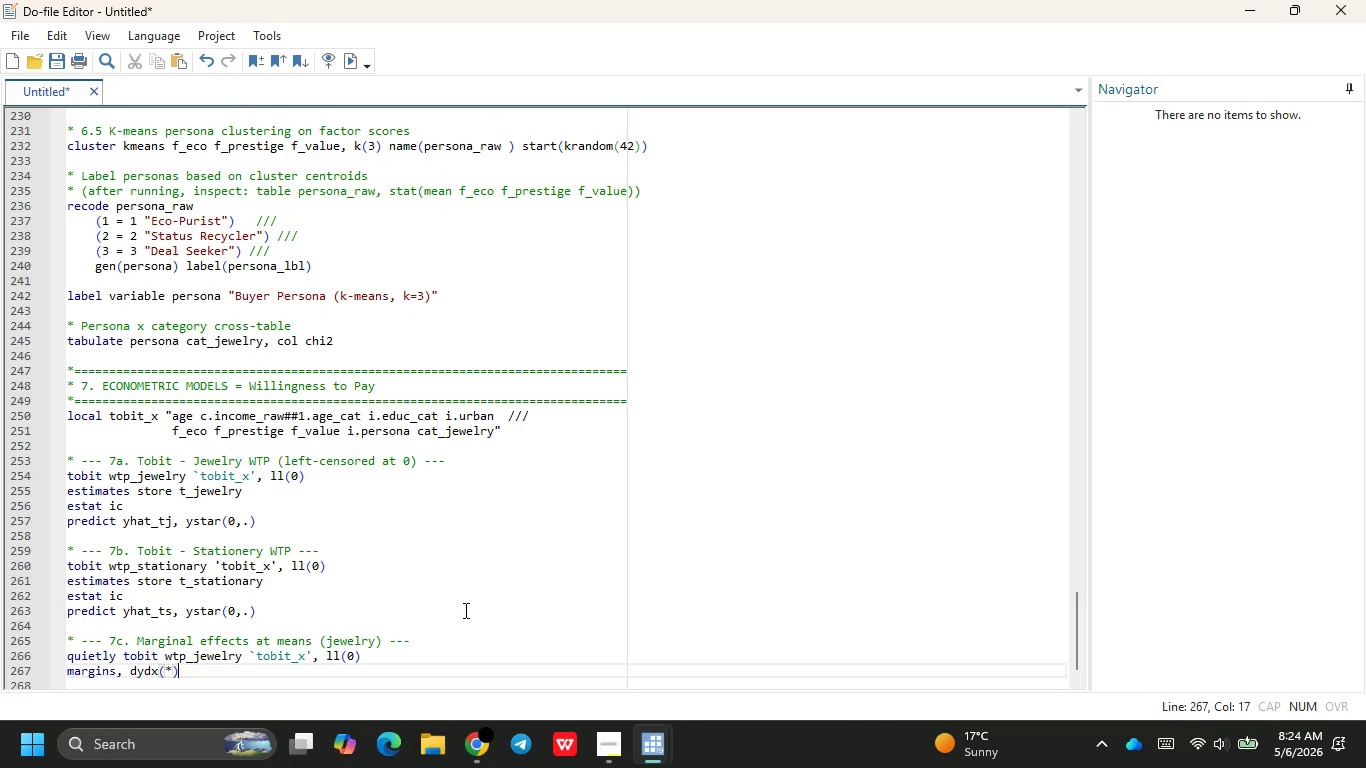 
 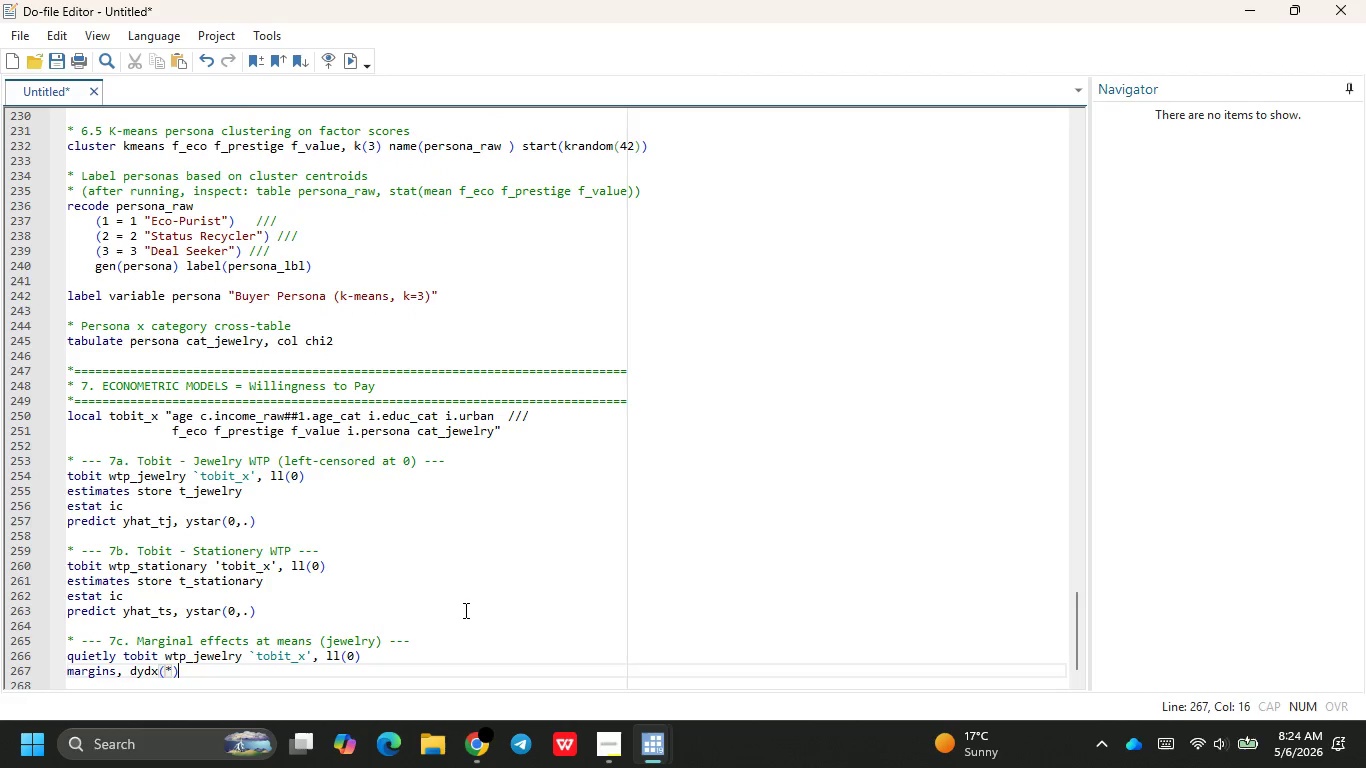 
key(ArrowRight)
 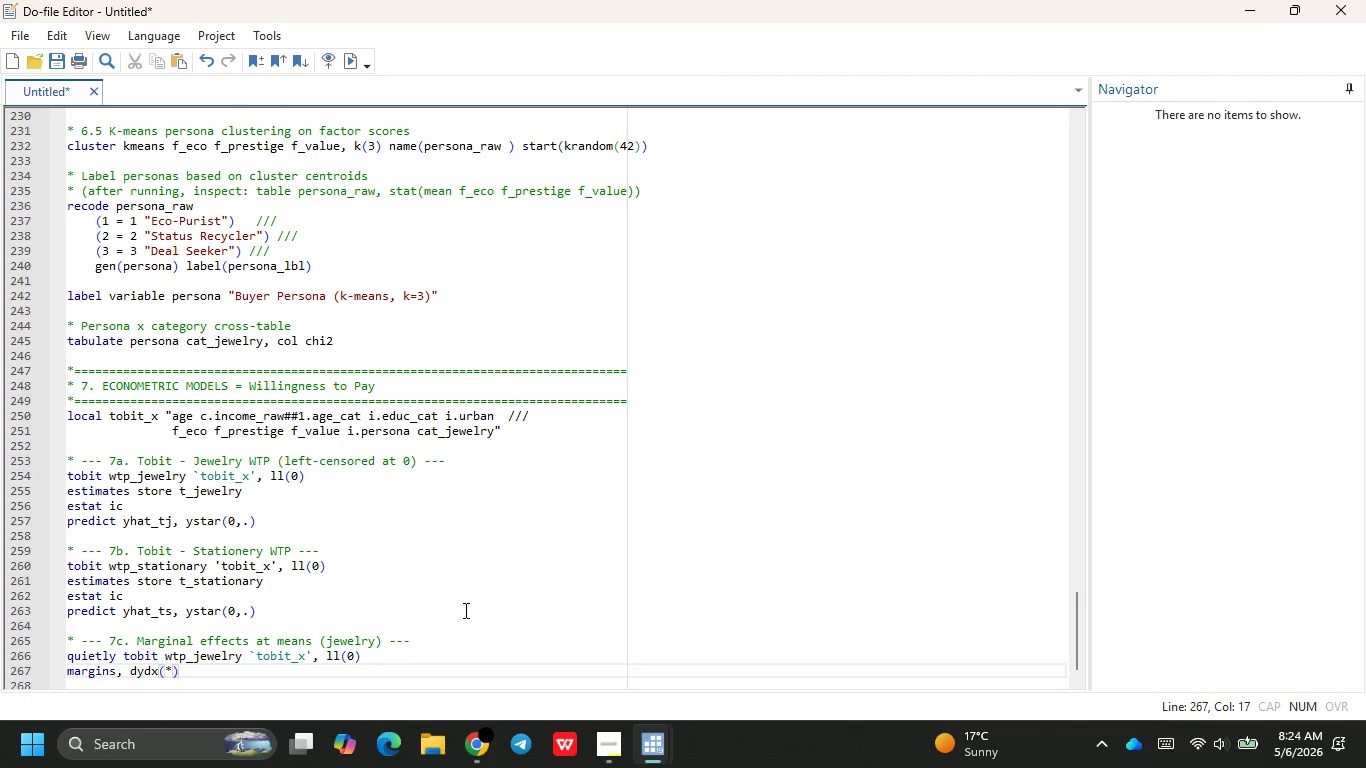 
type( atmeans pos)
 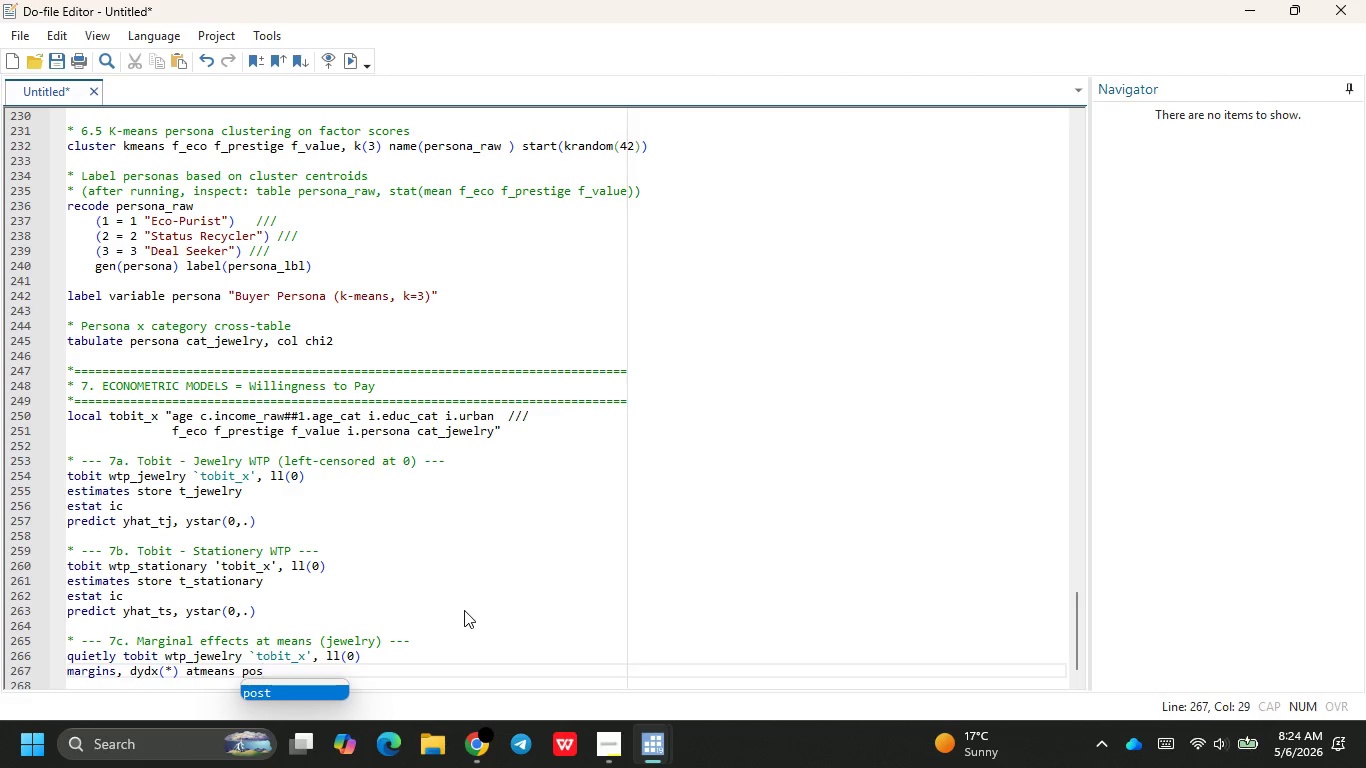 
key(Enter)
 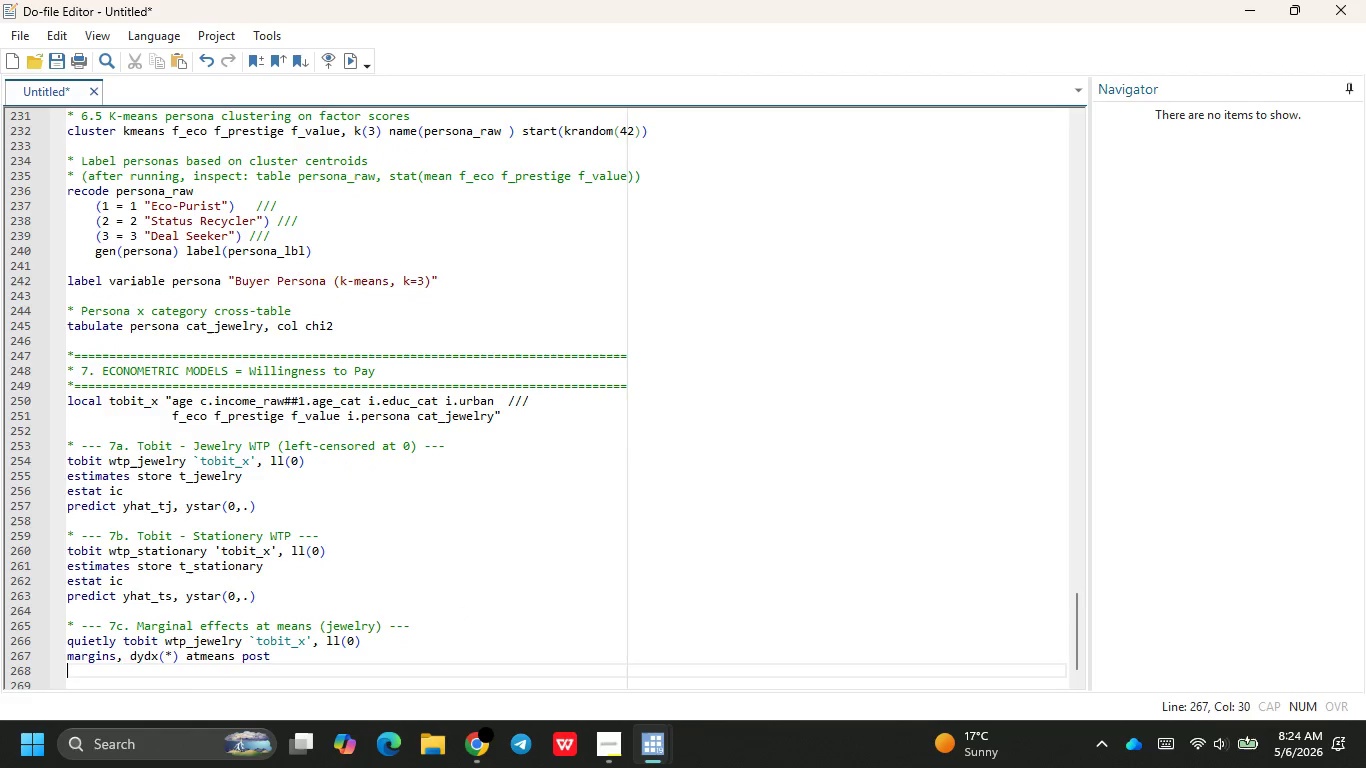 
key(Enter)
 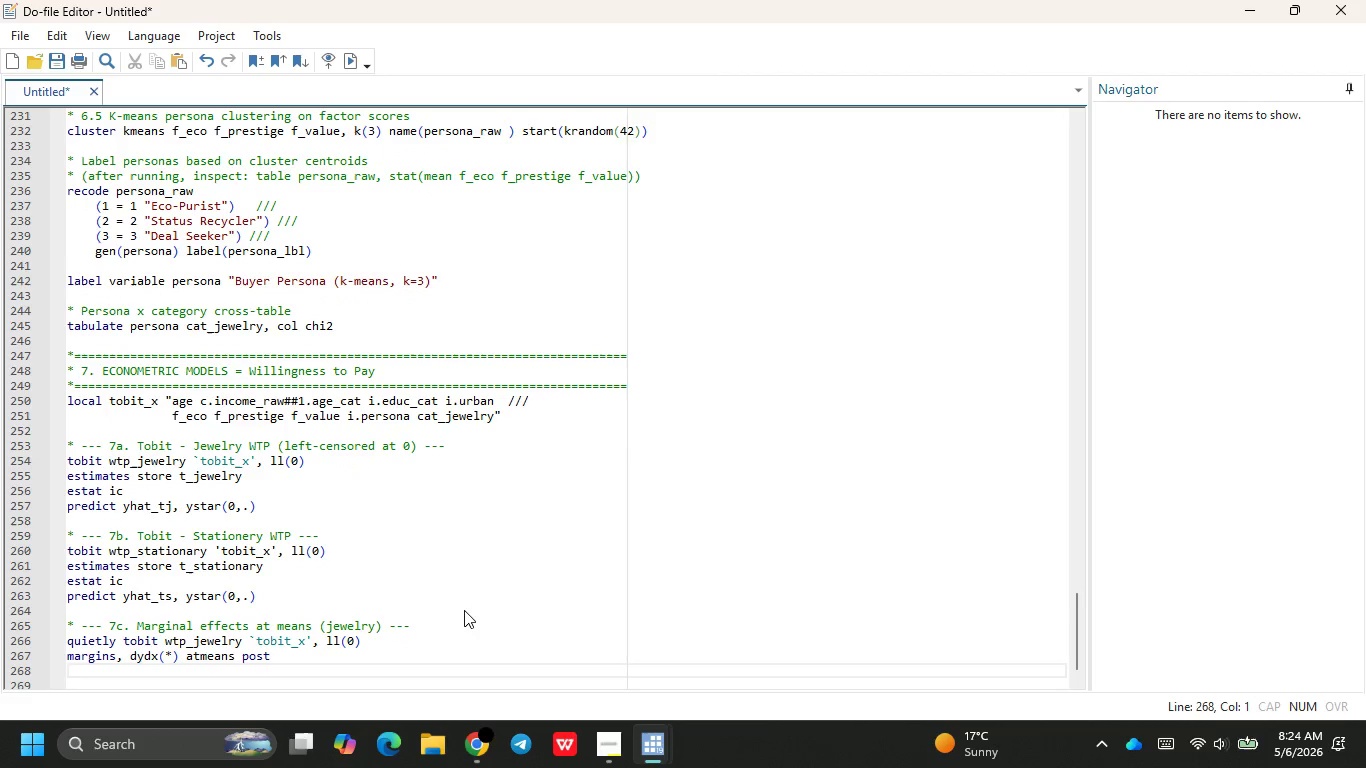 
type(estim)
 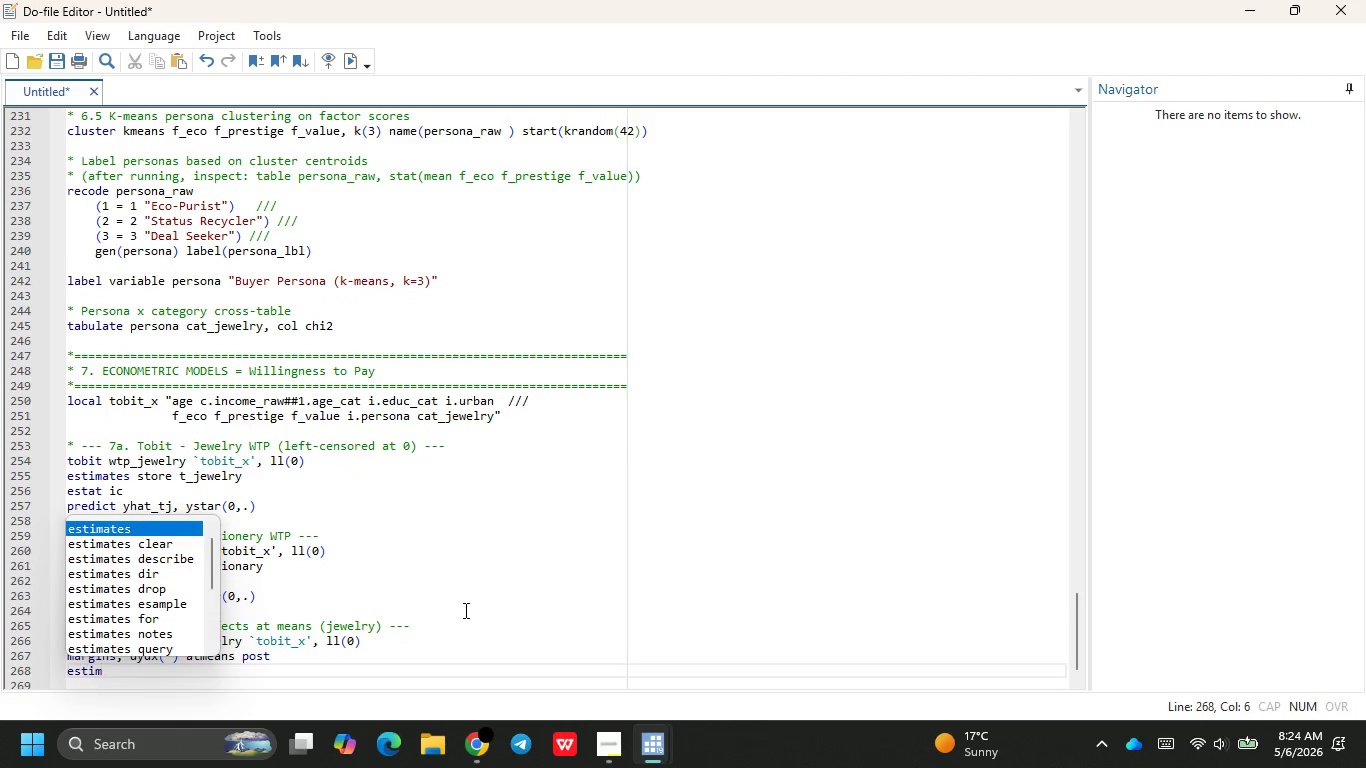 
key(Enter)
 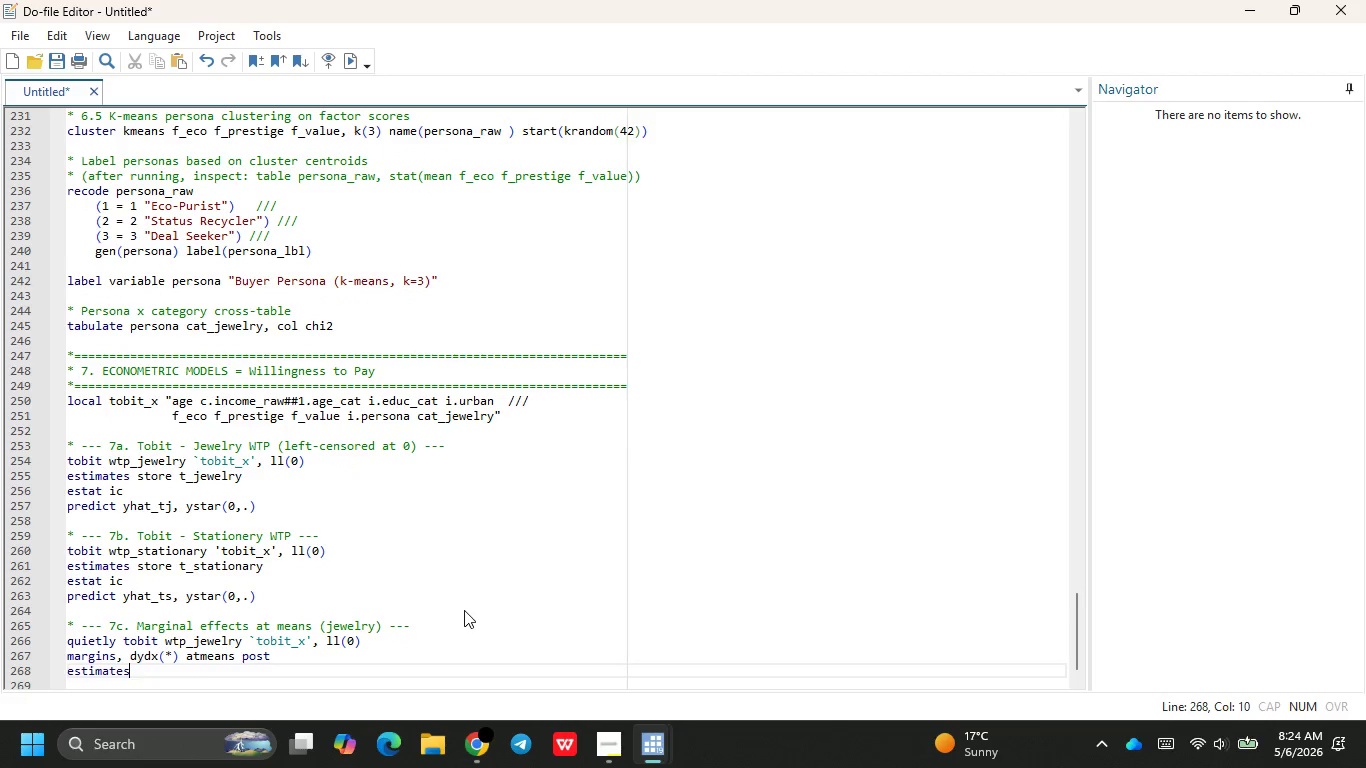 
type( st)
 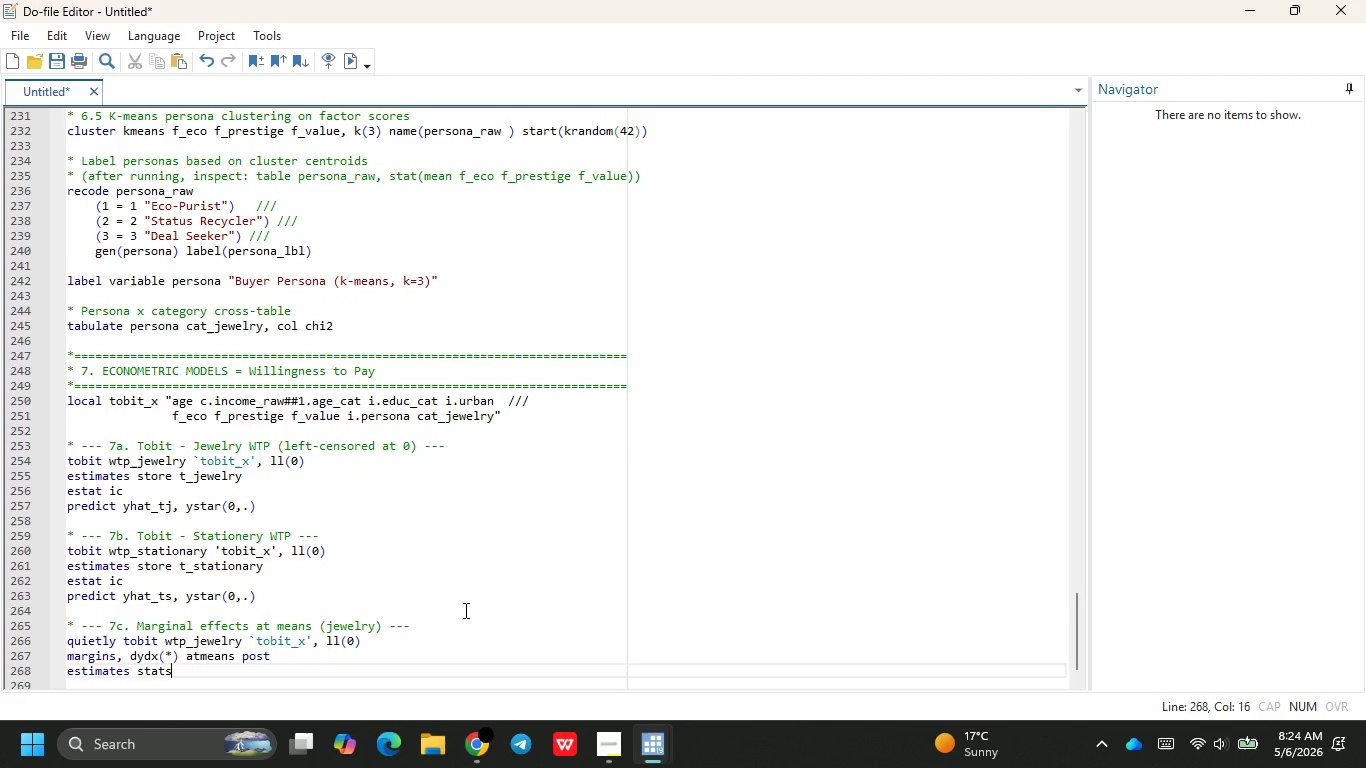 
key(Enter)
 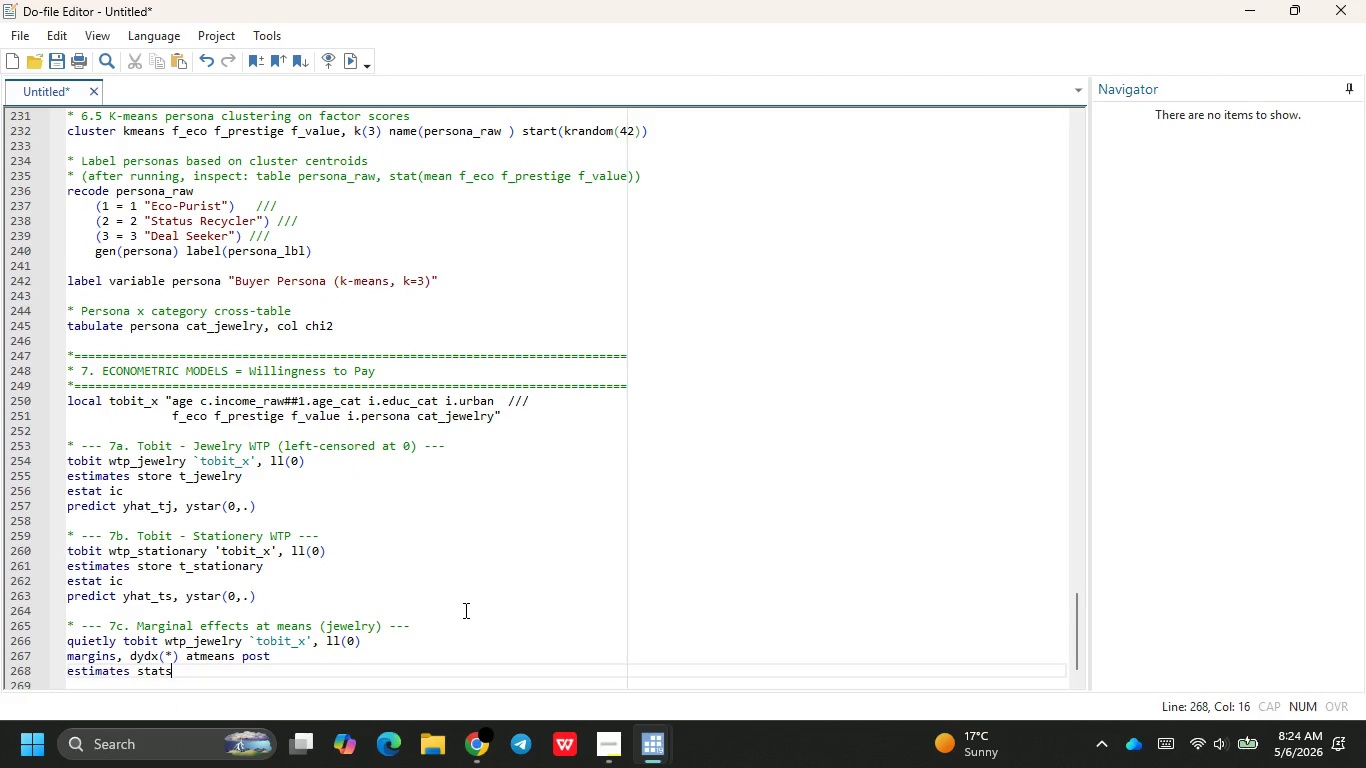 
key(Backspace)
key(Backspace)
key(Backspace)
type(ore me))
key(Backspace)
type(_k)
key(Backspace)
type(jewelry)
 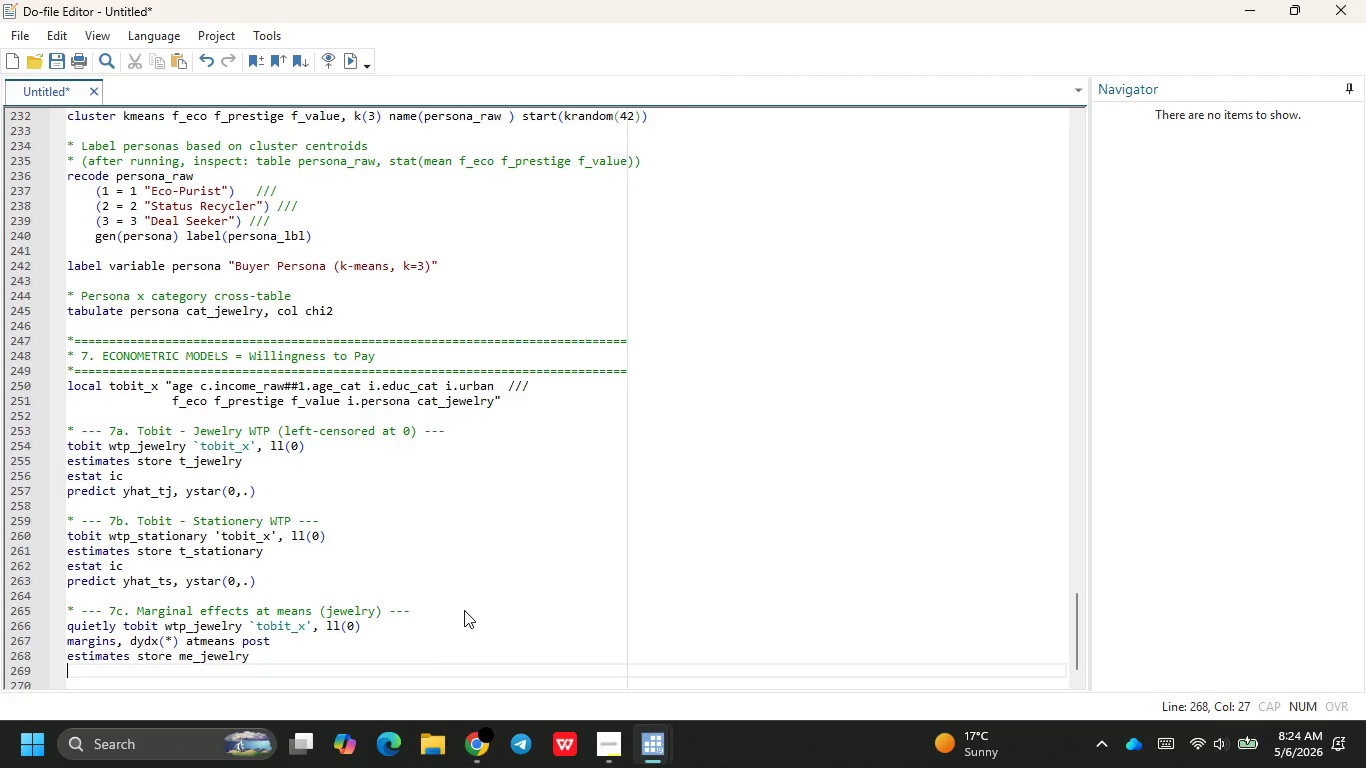 
key(Enter)
 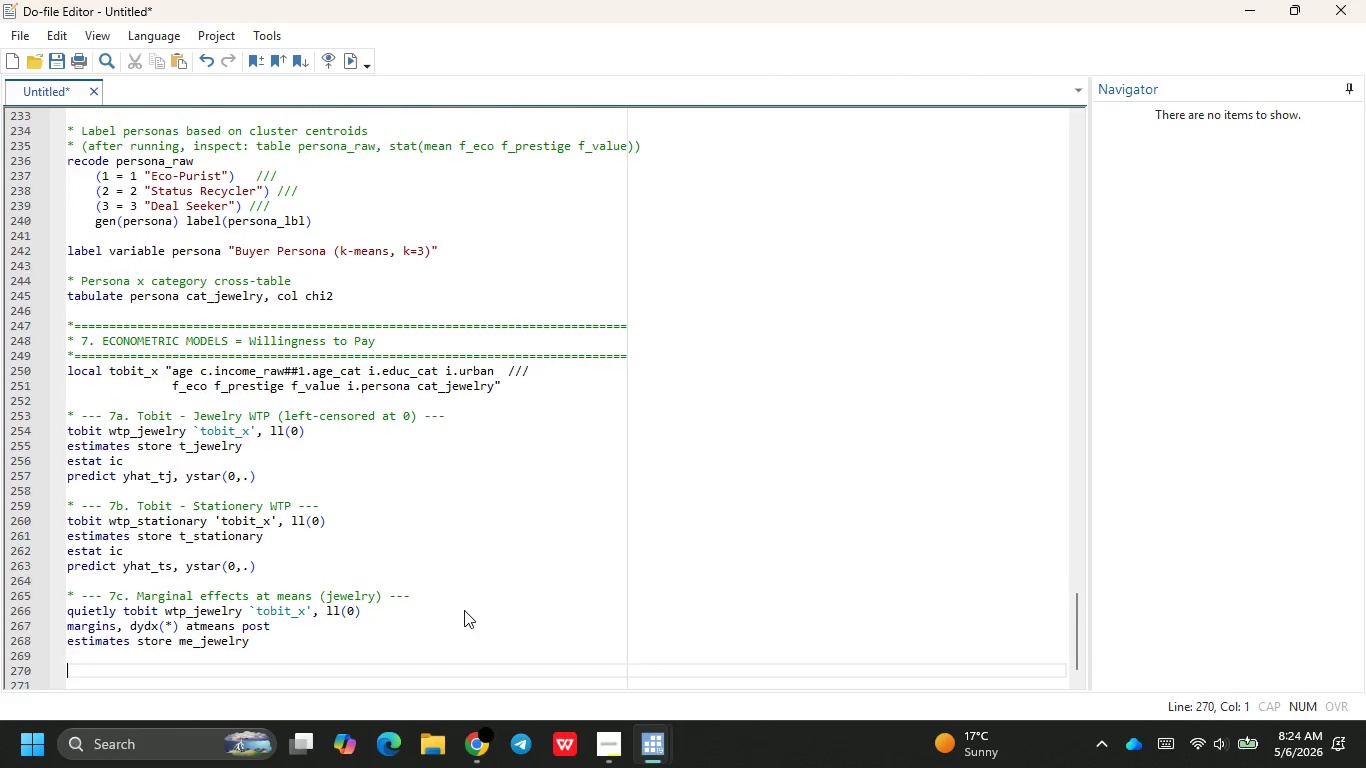 
key(Enter)
 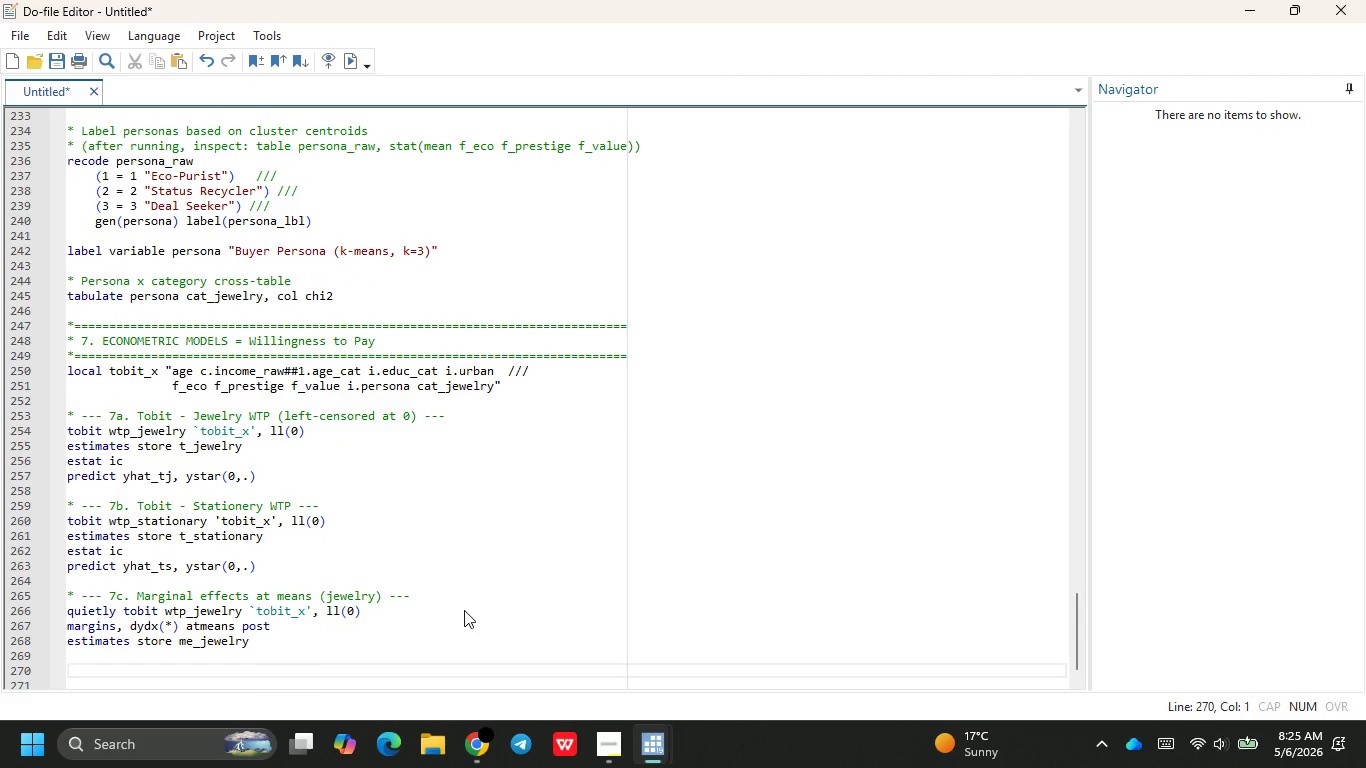 
wait(6.42)
 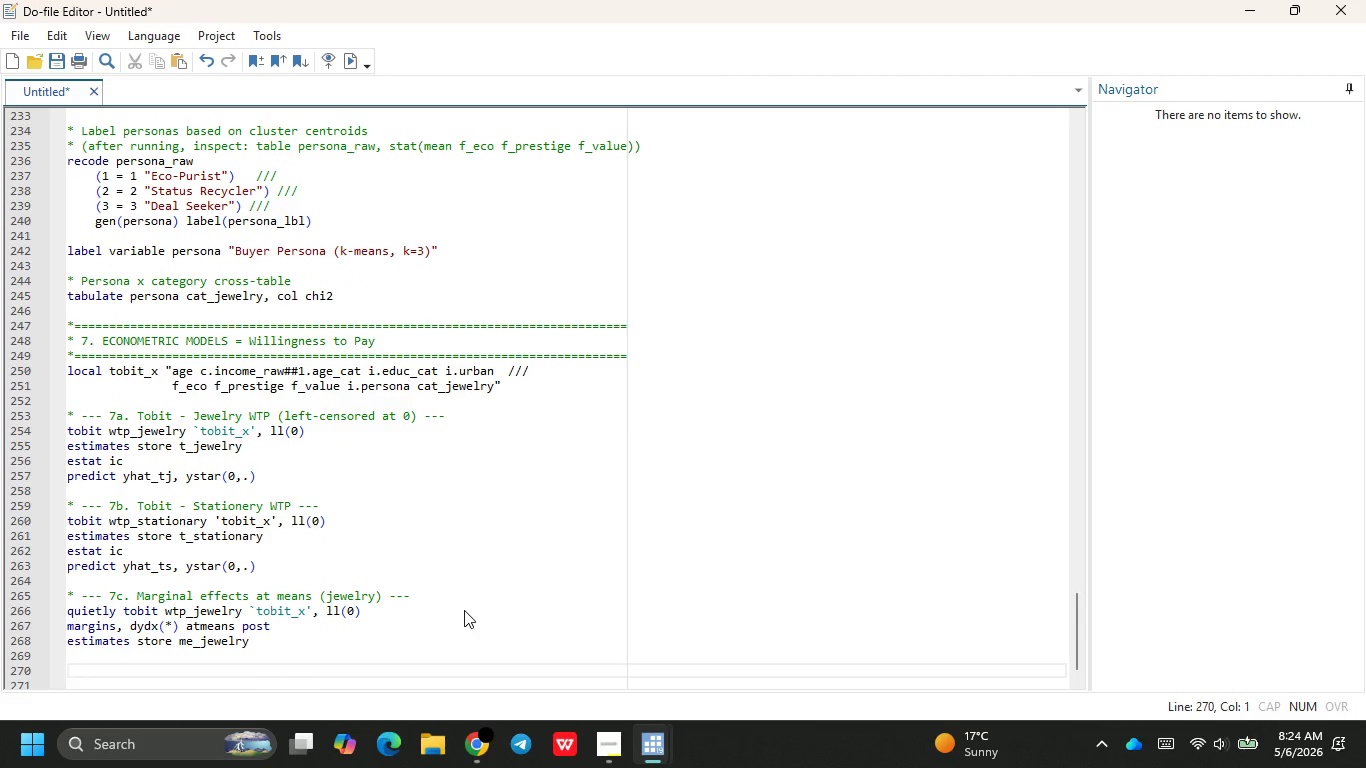 
key(Enter)
 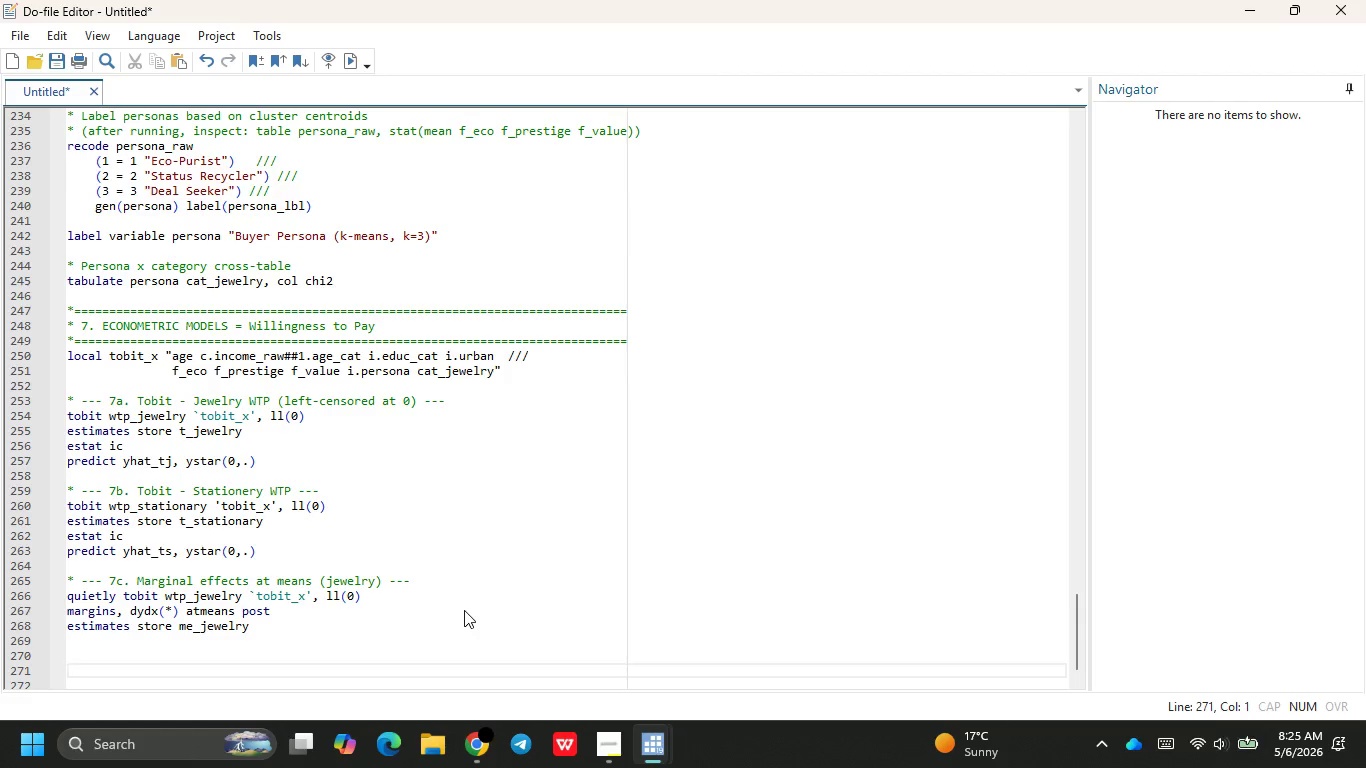 
key(Backspace)
type(* --- 7. )
key(Backspace)
key(Backspace)
type(d. Heckma)
 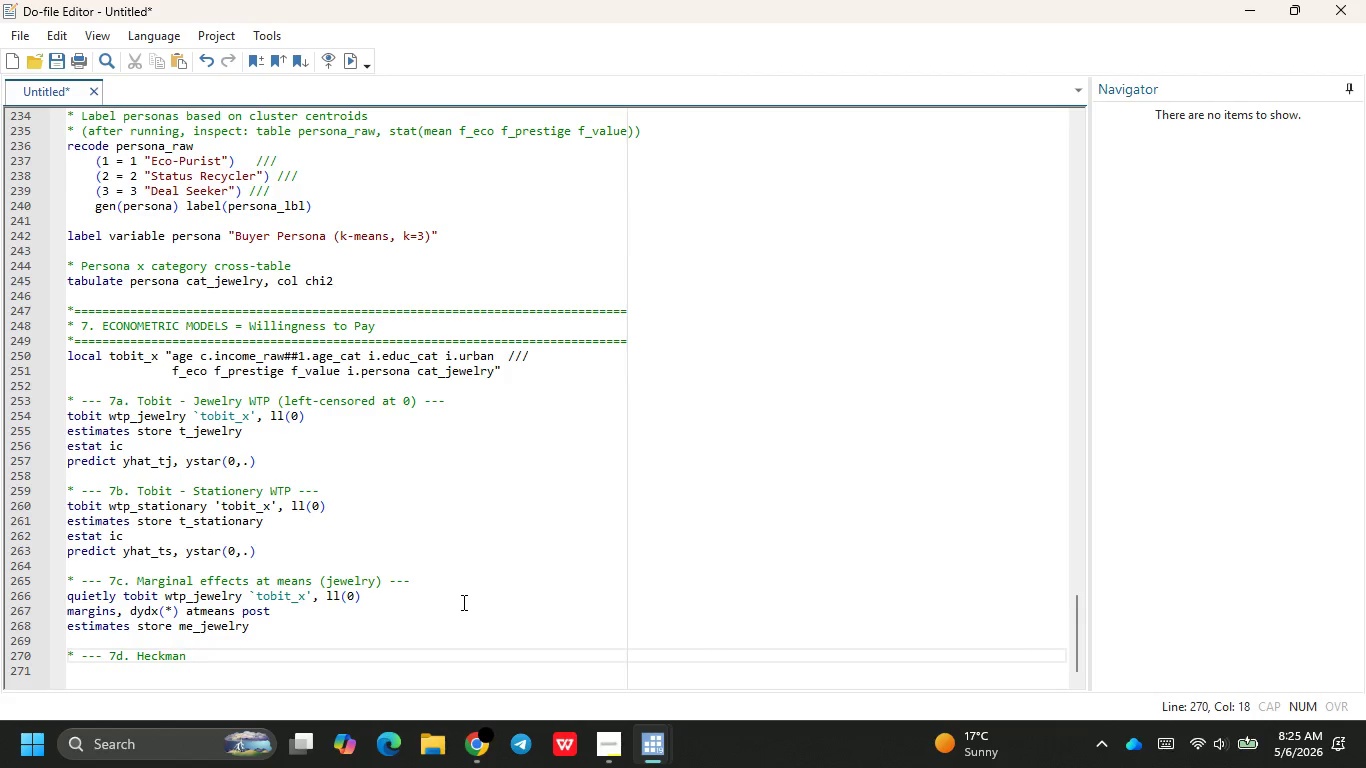 
 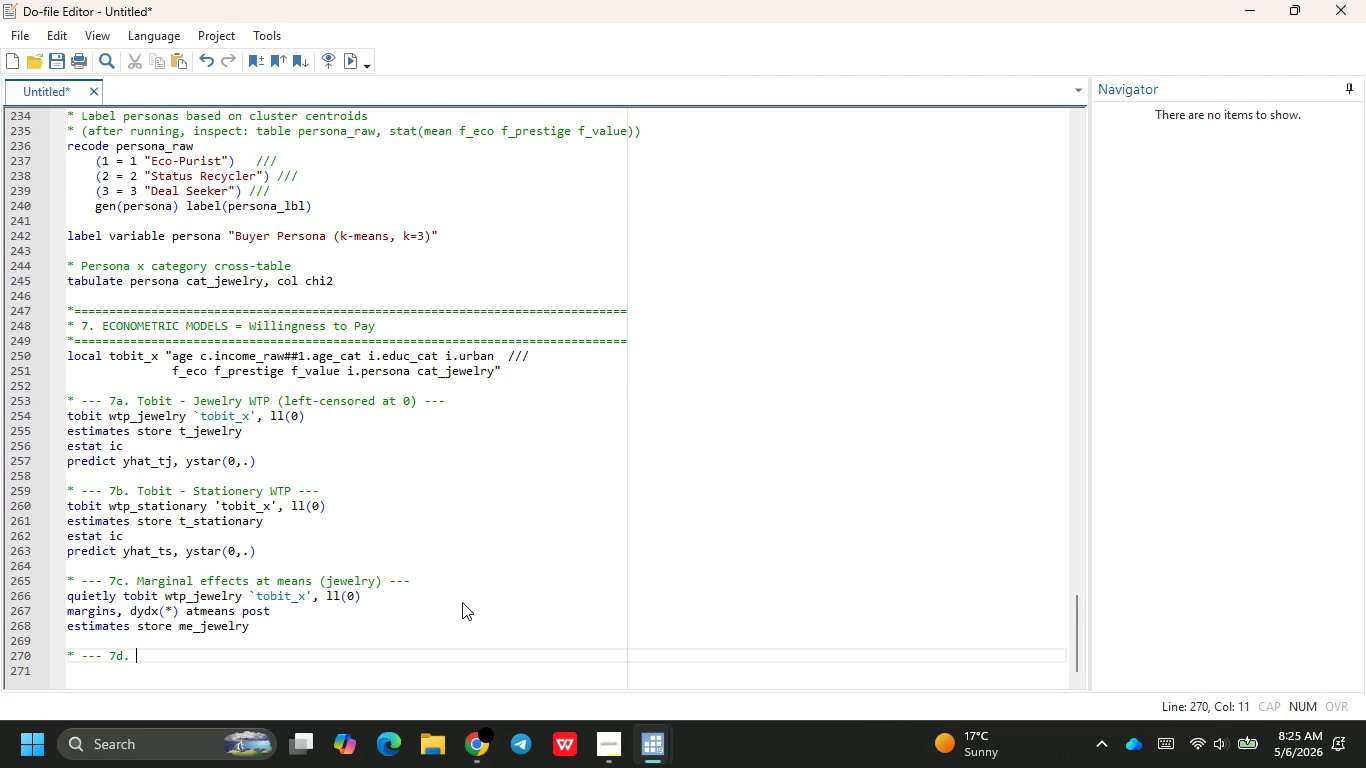 
key(Enter)
 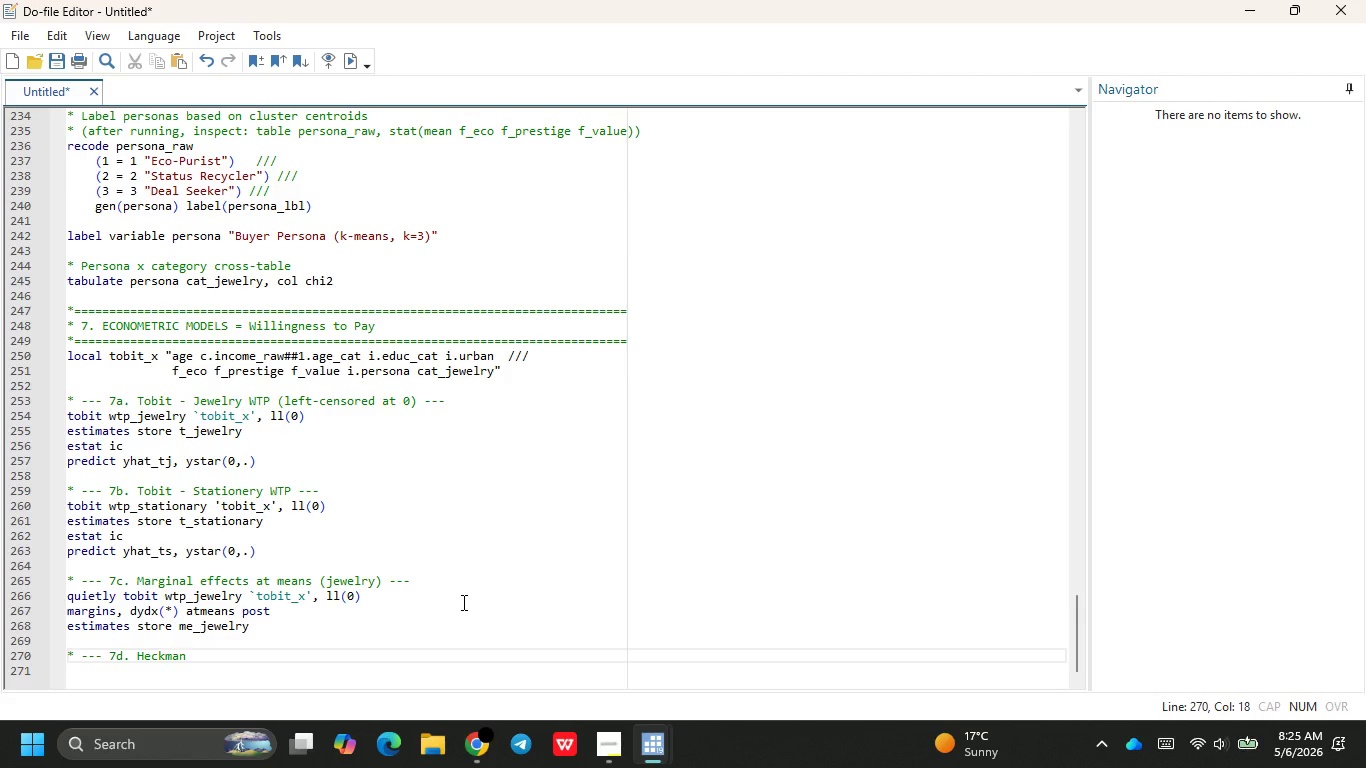 
type( Selection - J)
key(Backspace)
key(Backspace)
key(Backspace)
type(J)
key(Backspace)
type(- Jew)
 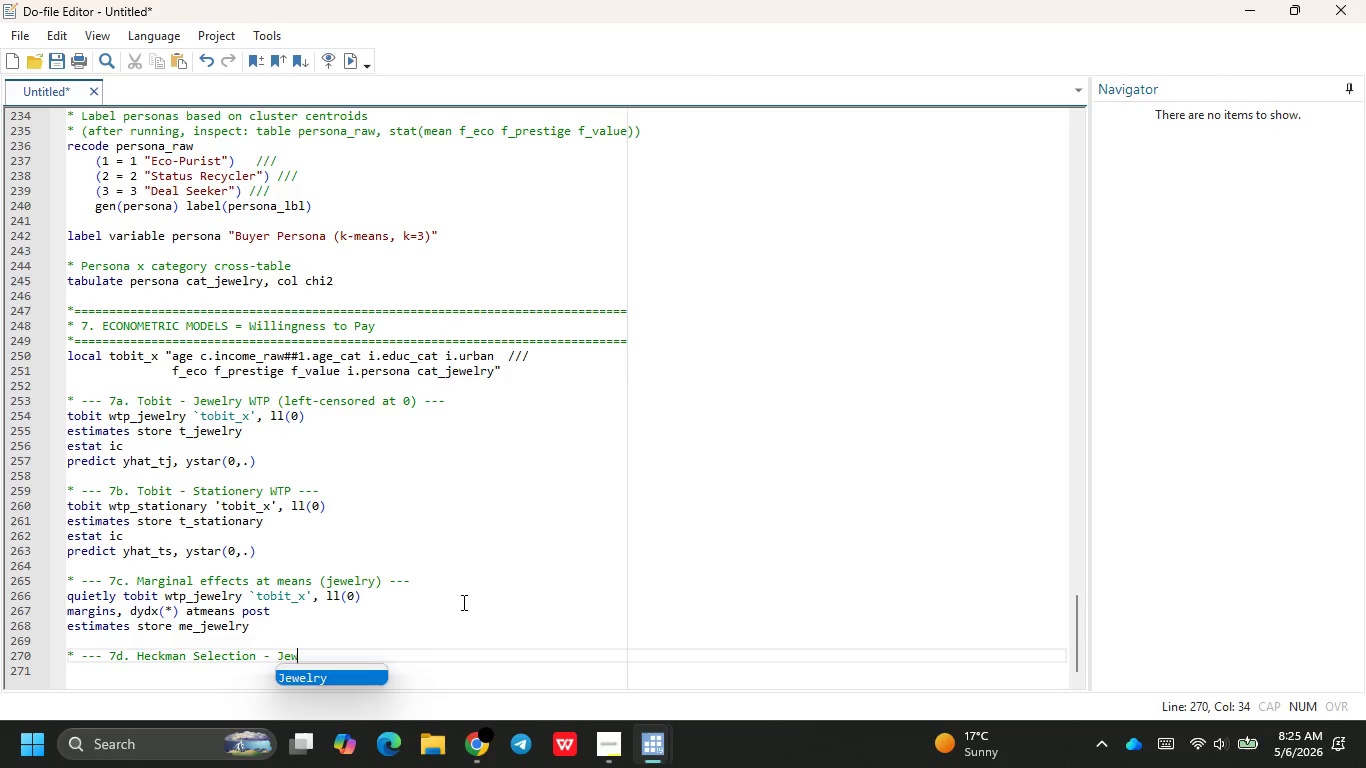 
key(Enter)
 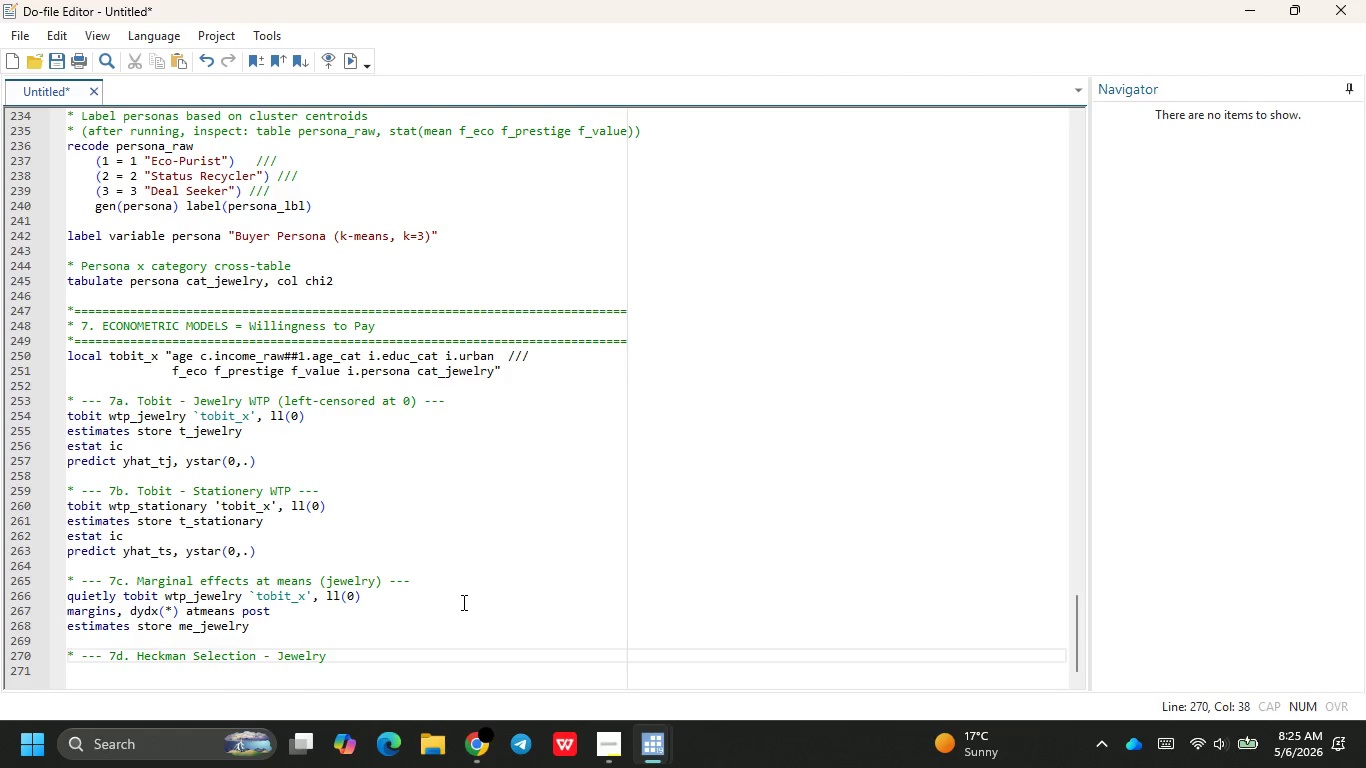 
key(Space)
 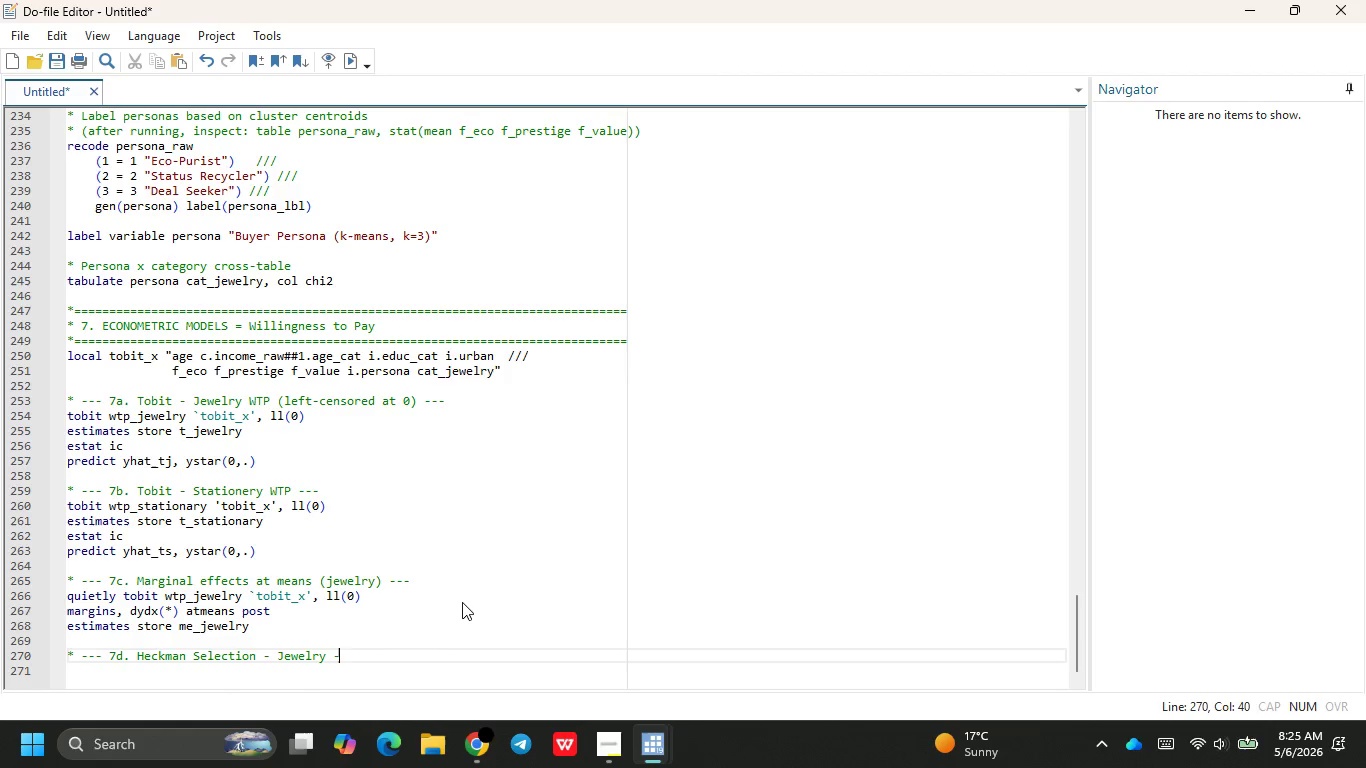 
key(Minus)
 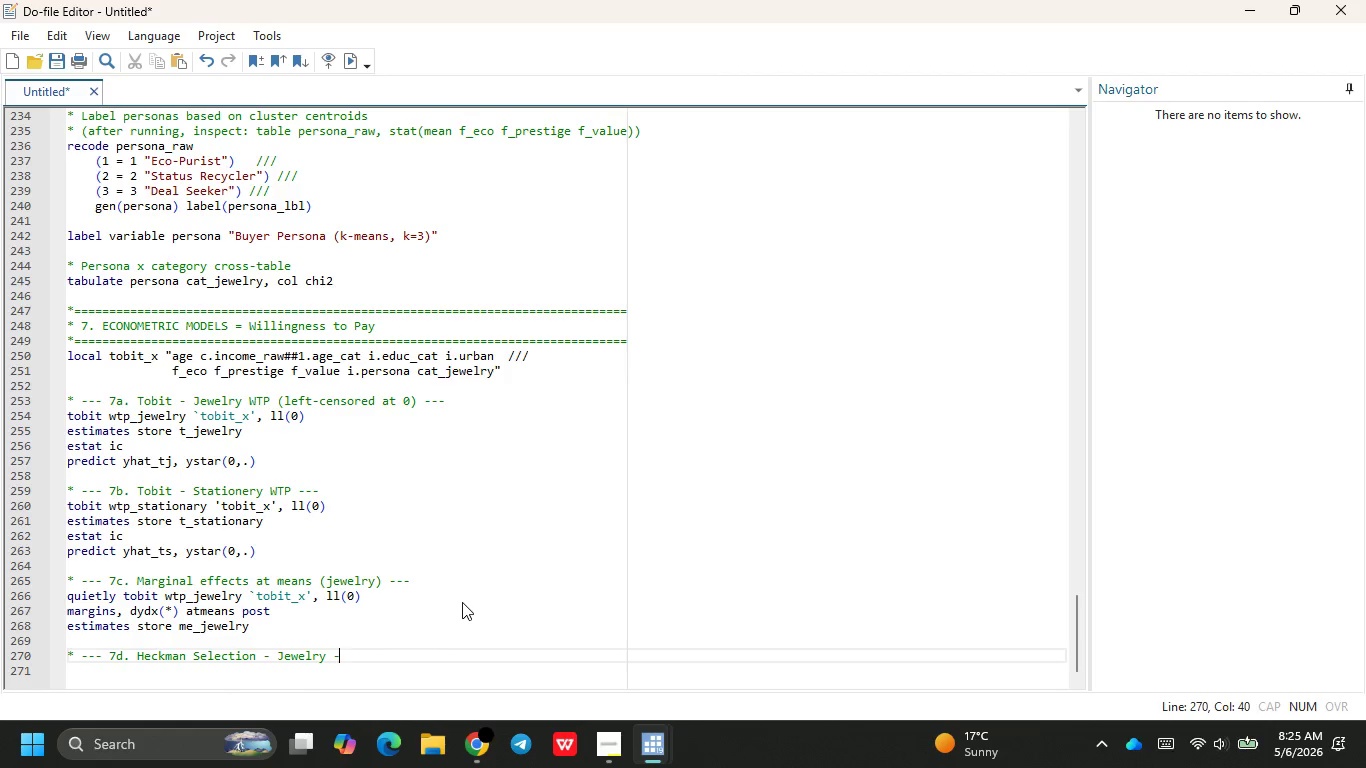 
key(Minus)
 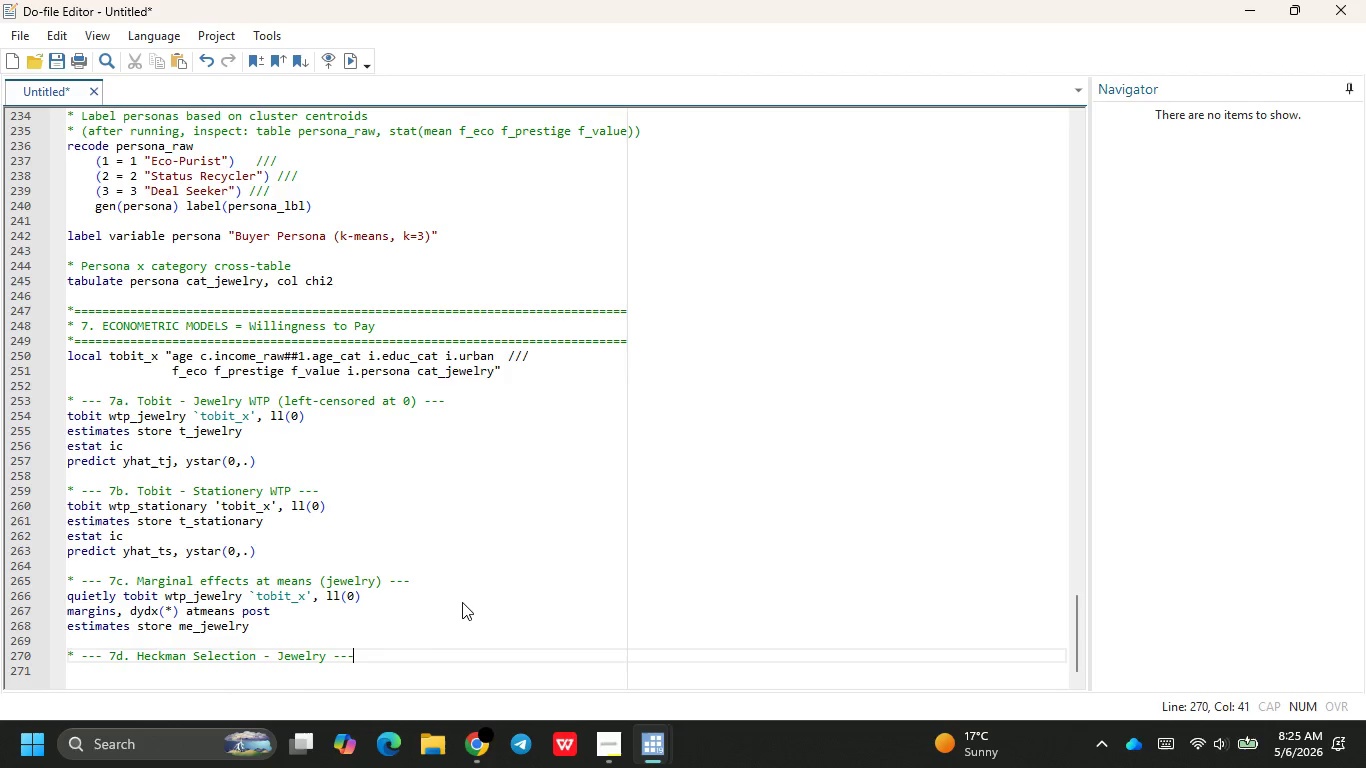 
key(Minus)
 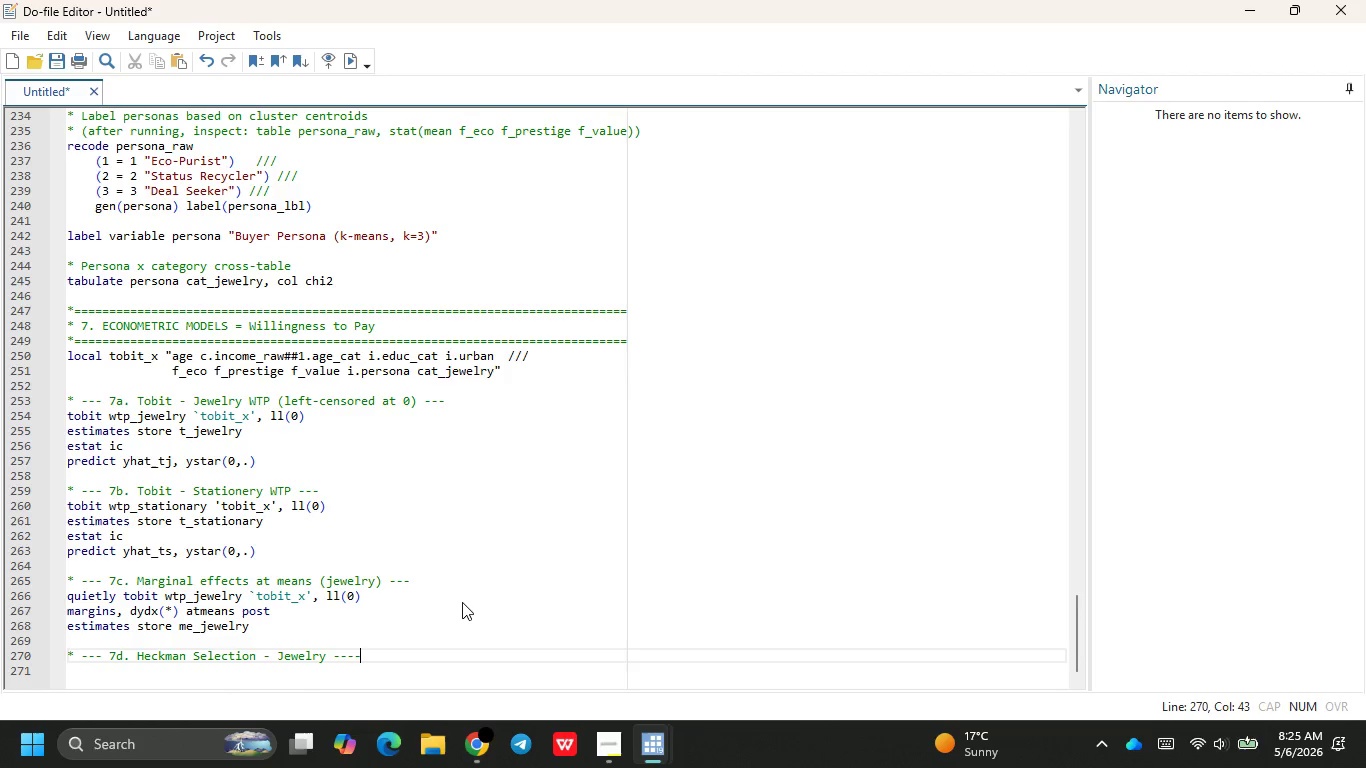 
key(Minus)
 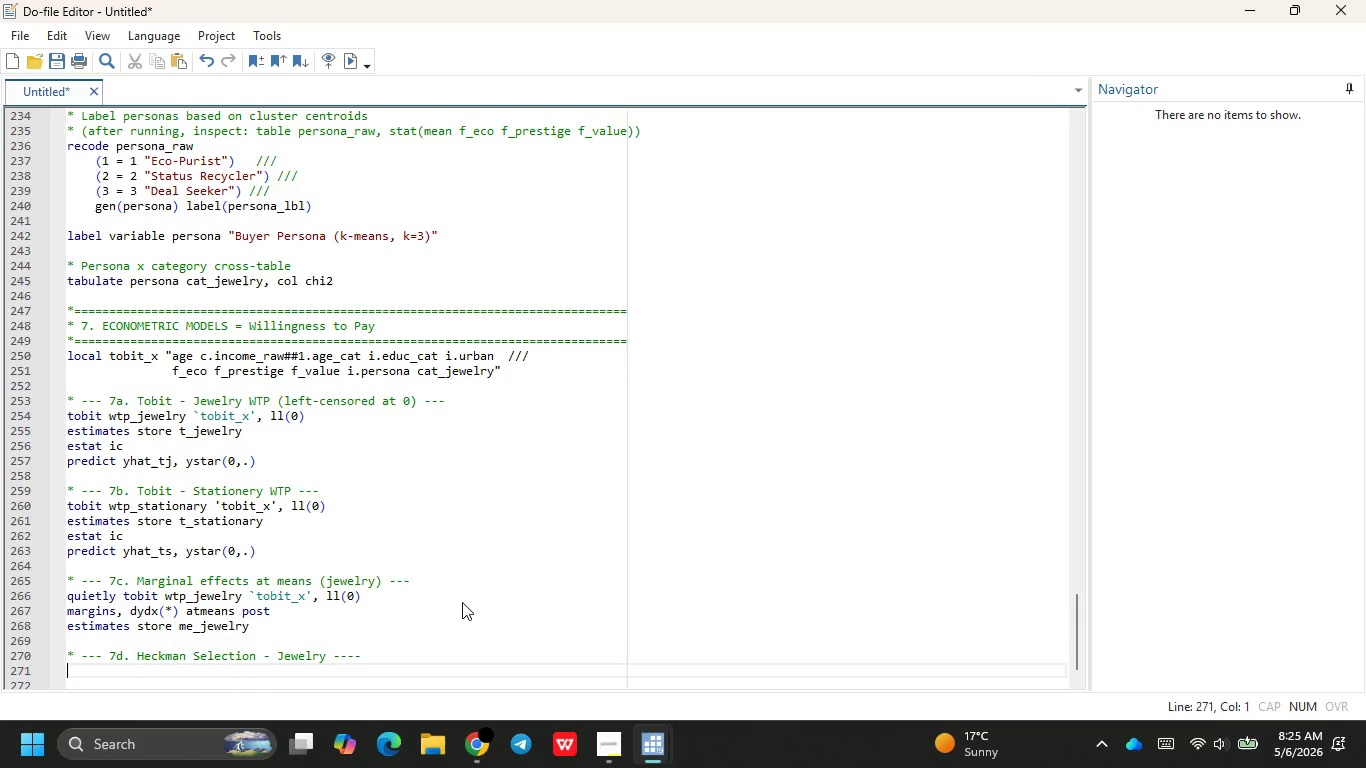 
key(Enter)
 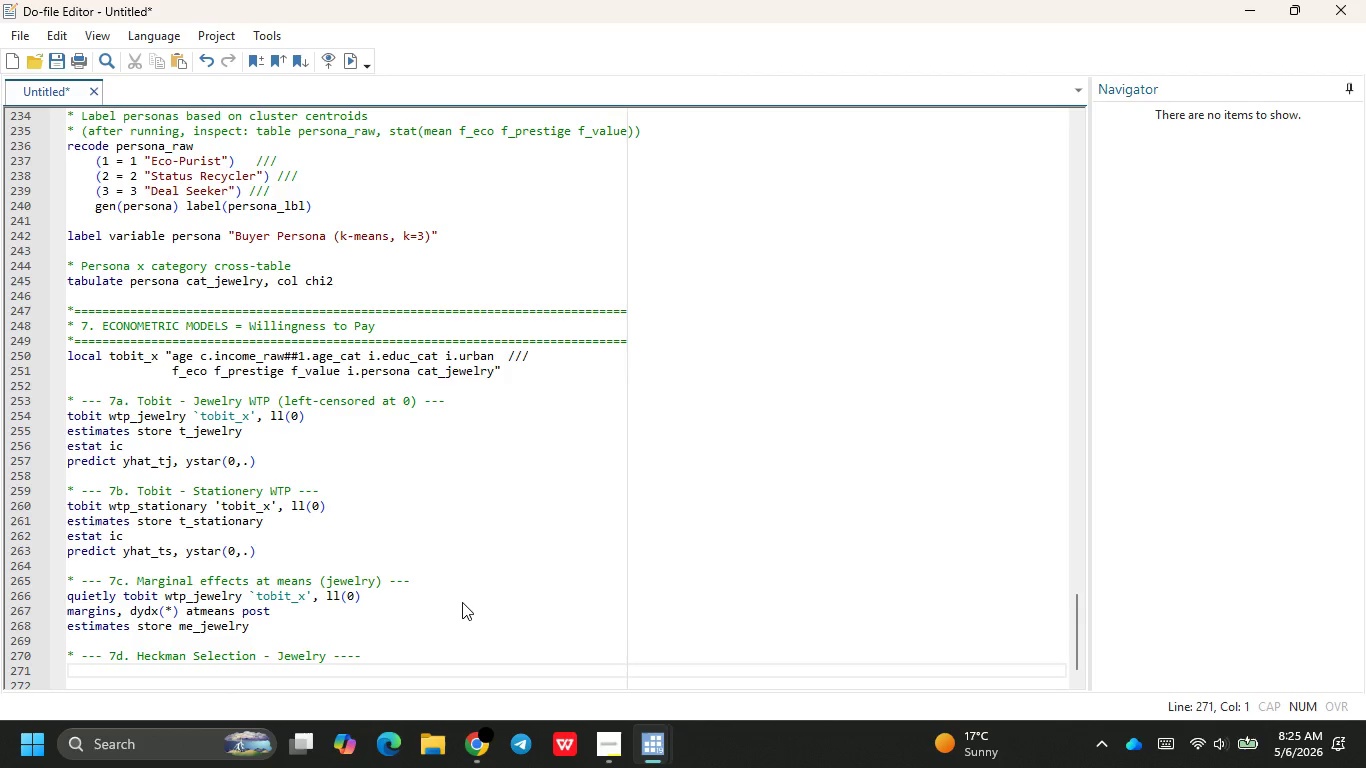 
type(local heck_Sel)
key(Backspace)
key(Backspace)
key(Backspace)
type(sel "age i,)
key(Backspace)
type(.income )
key(Backspace)
type(_q i.ur)
 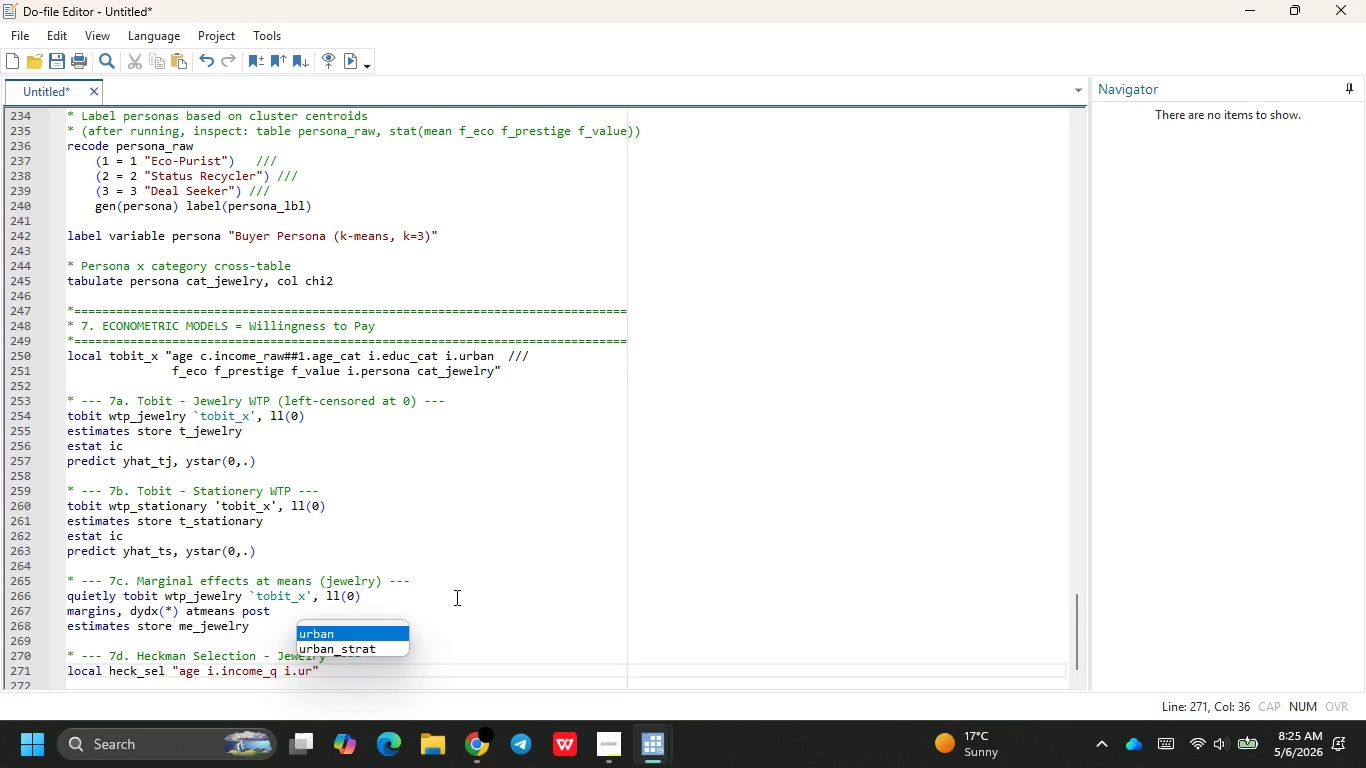 
key(Enter)
 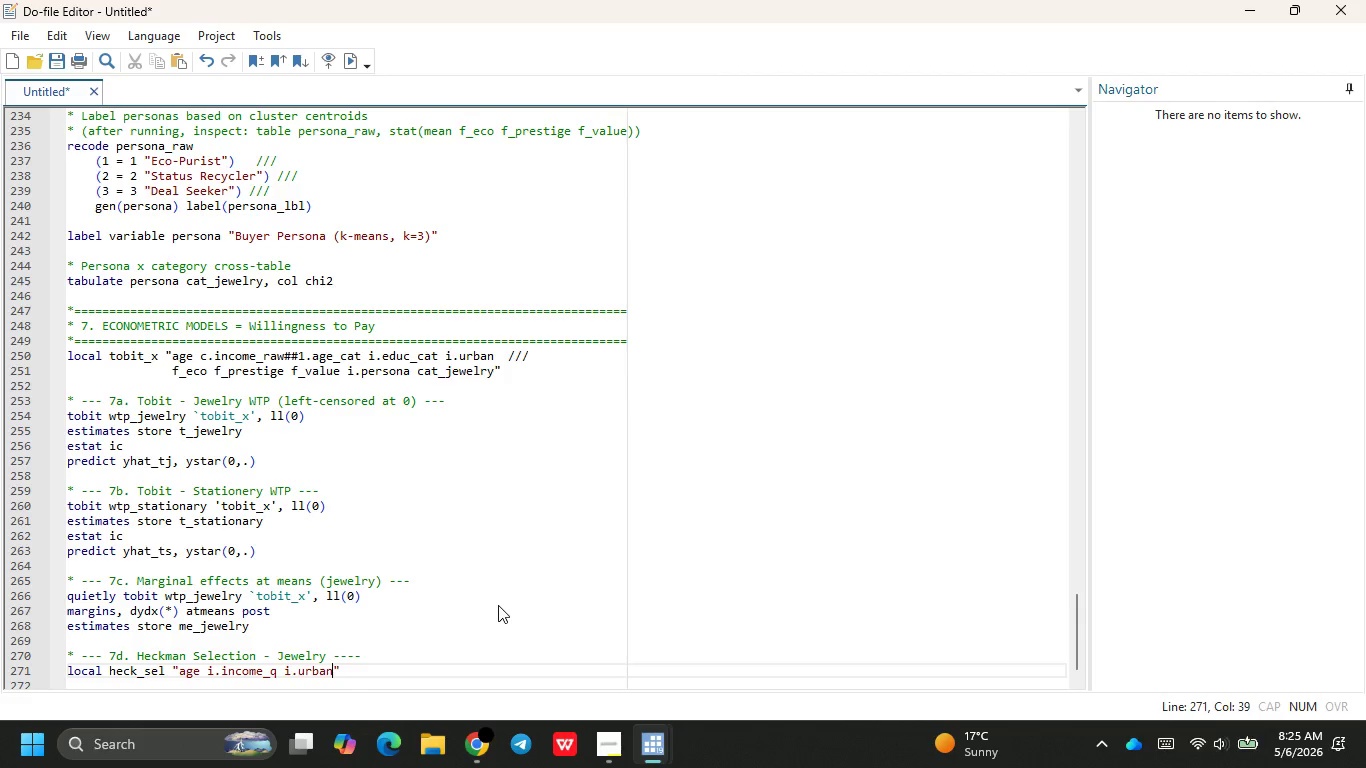 
type( female q_eco)
 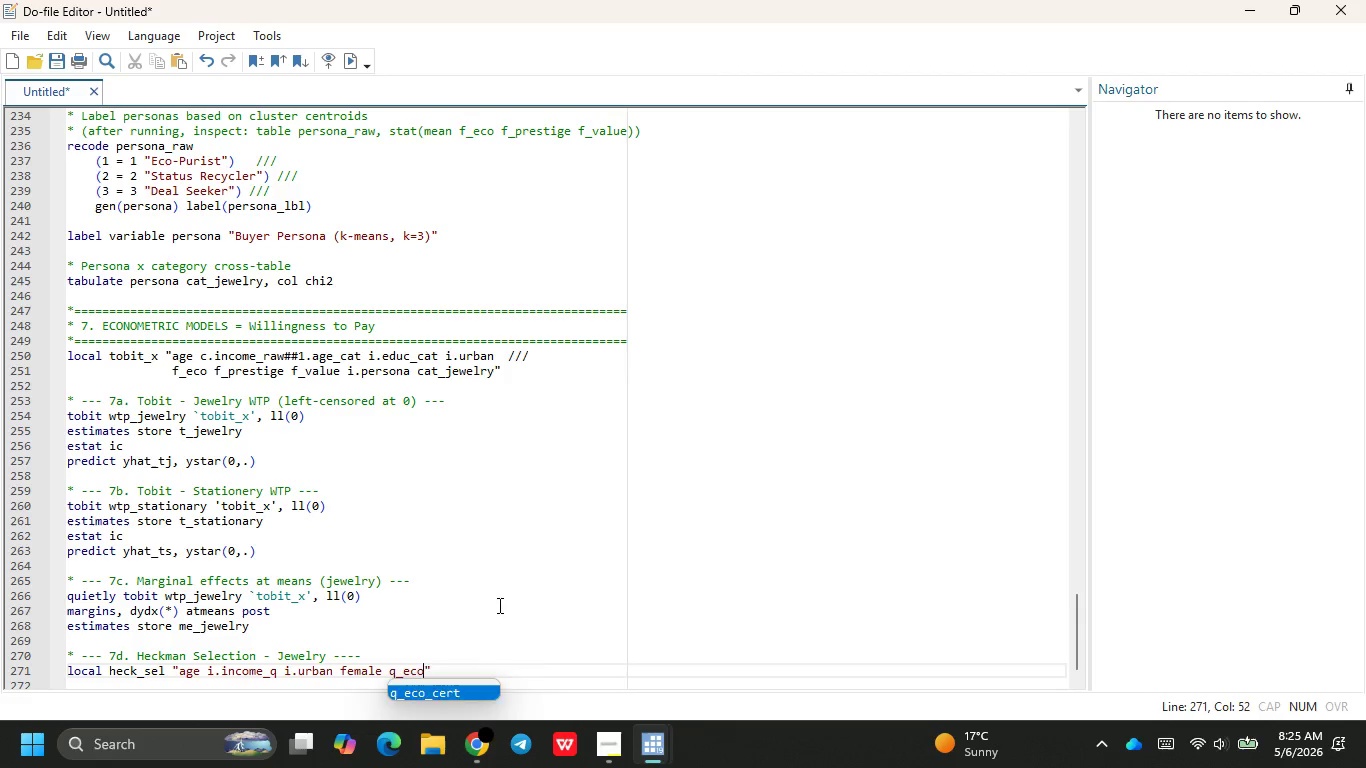 
key(Enter)
 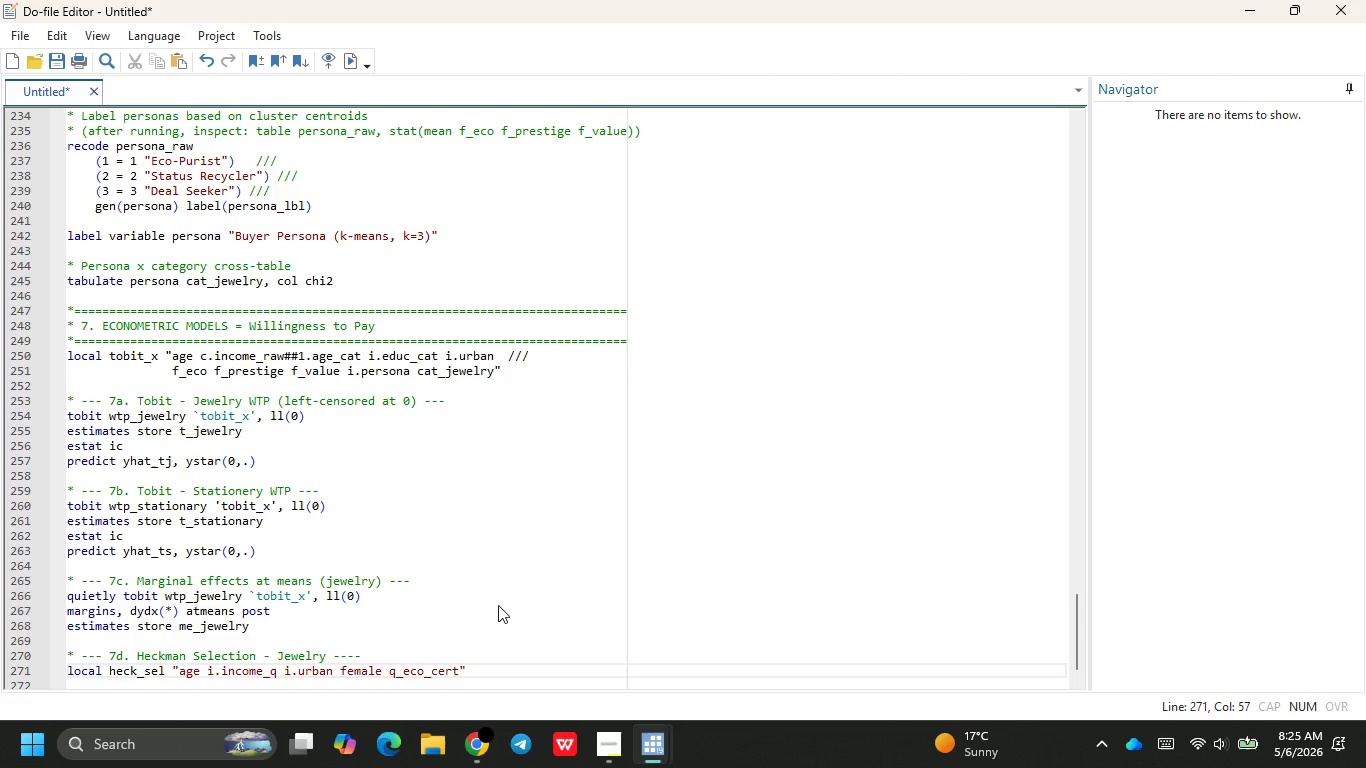 
type( q_re)
 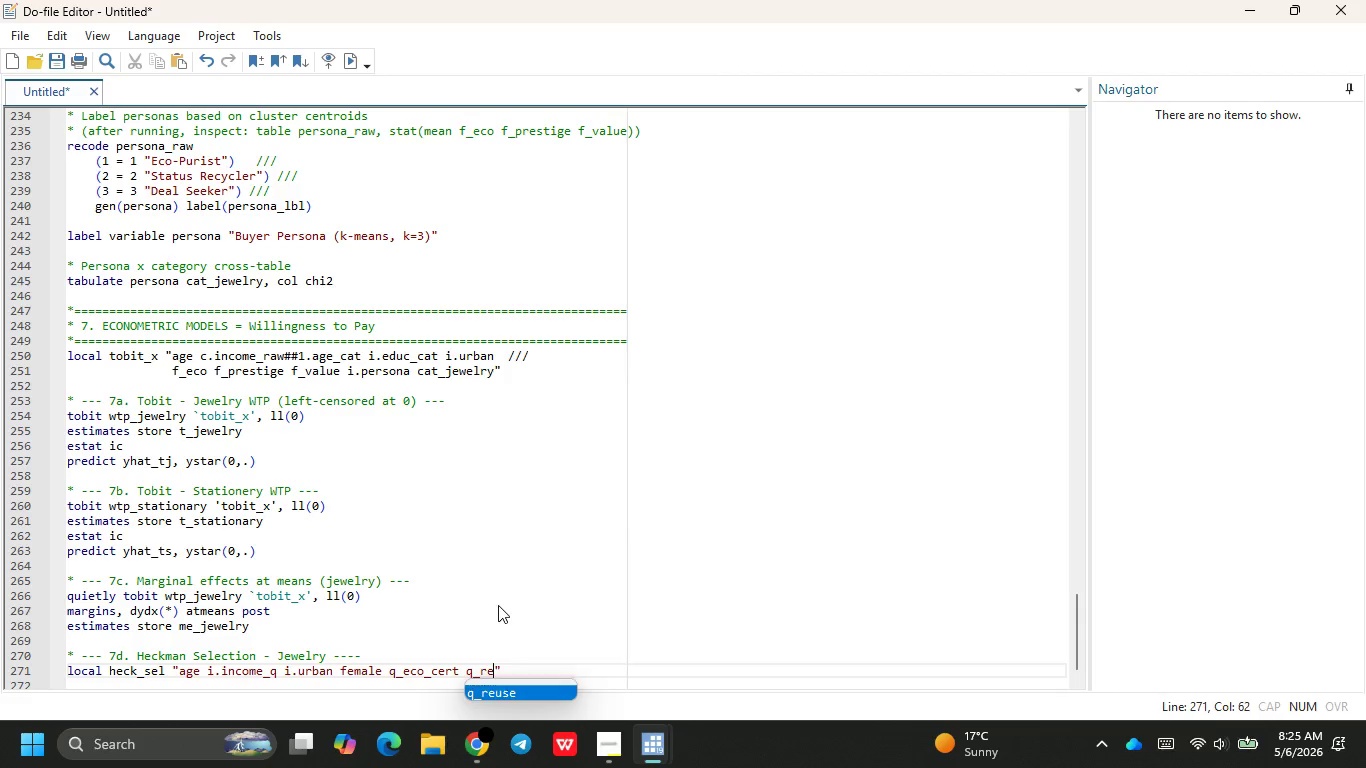 
key(Enter)
 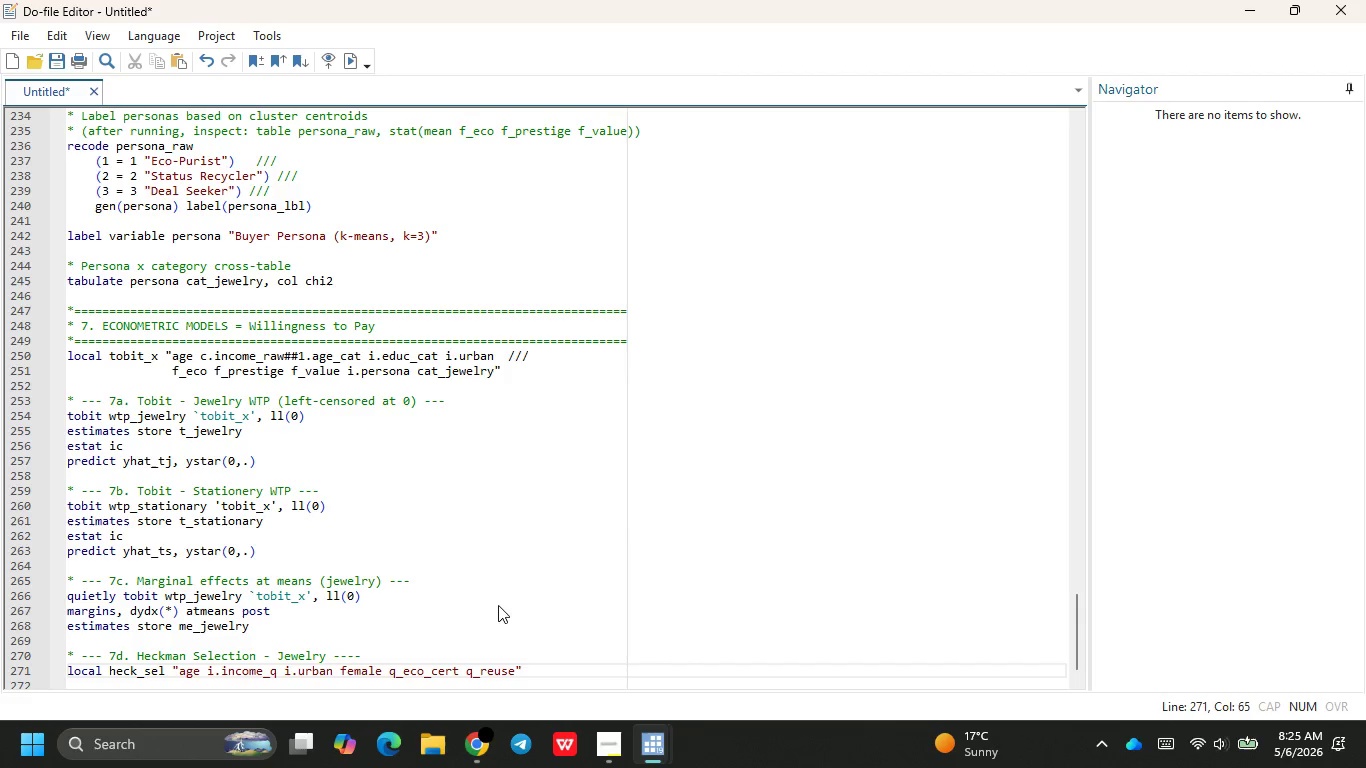 
key(ArrowRight)
 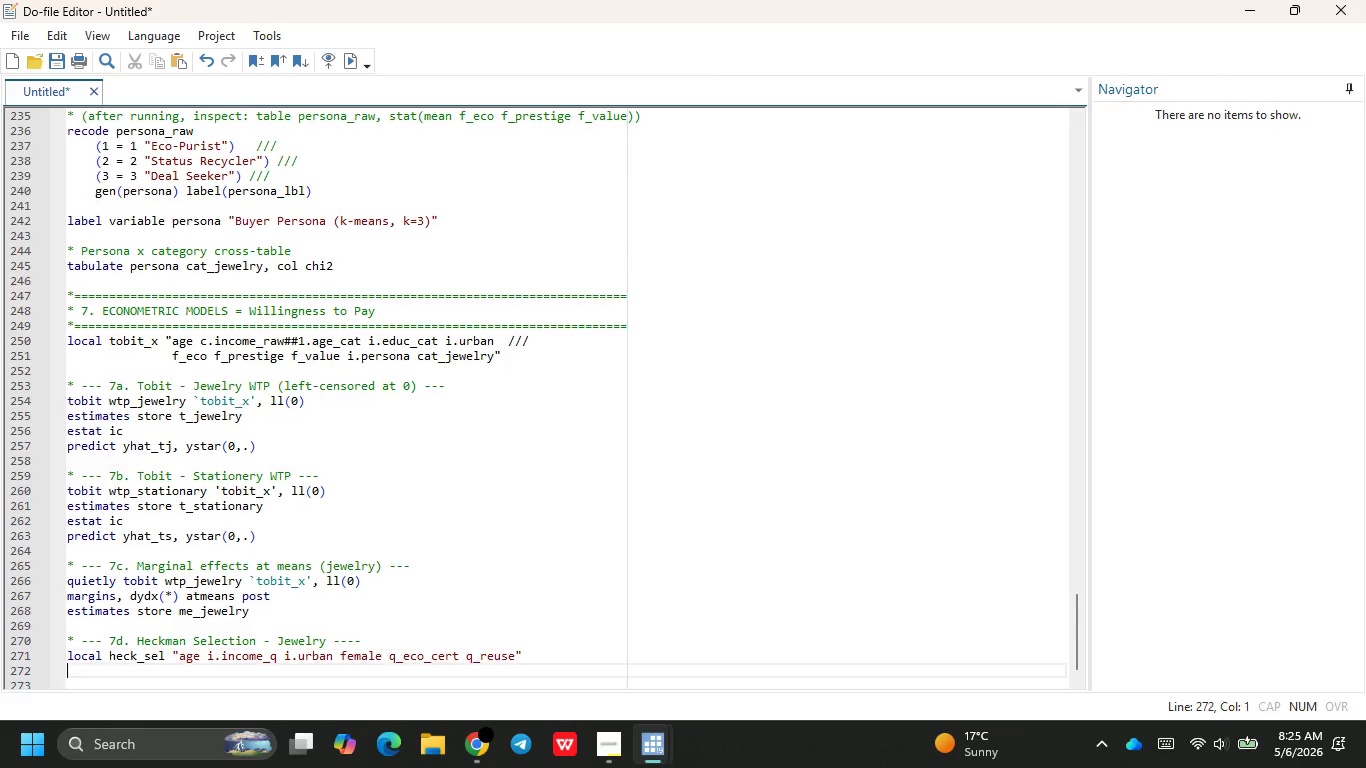 
key(Enter)
 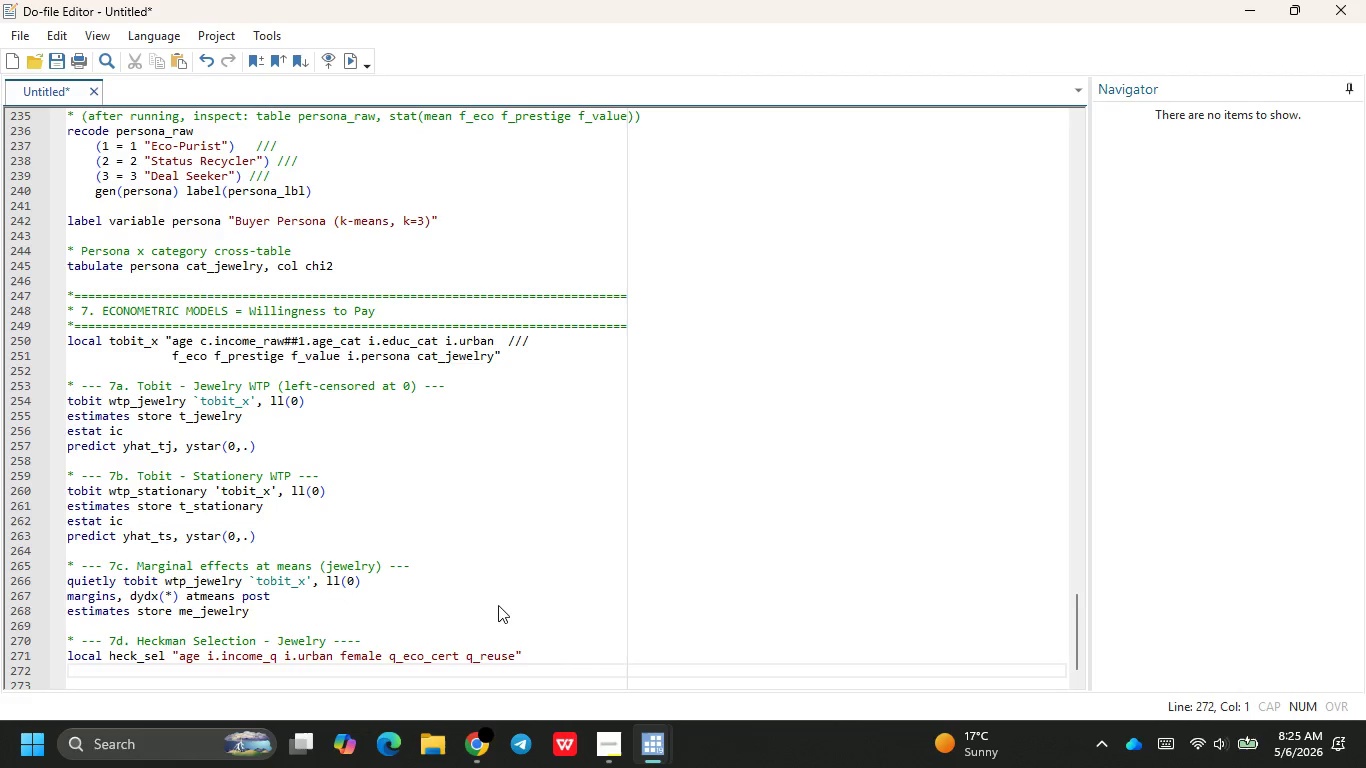 
type(local heck_out "age i.)
key(Backspace)
key(Backspace)
type(c.income.)
key(Backspace)
type(_raw i.edu)
 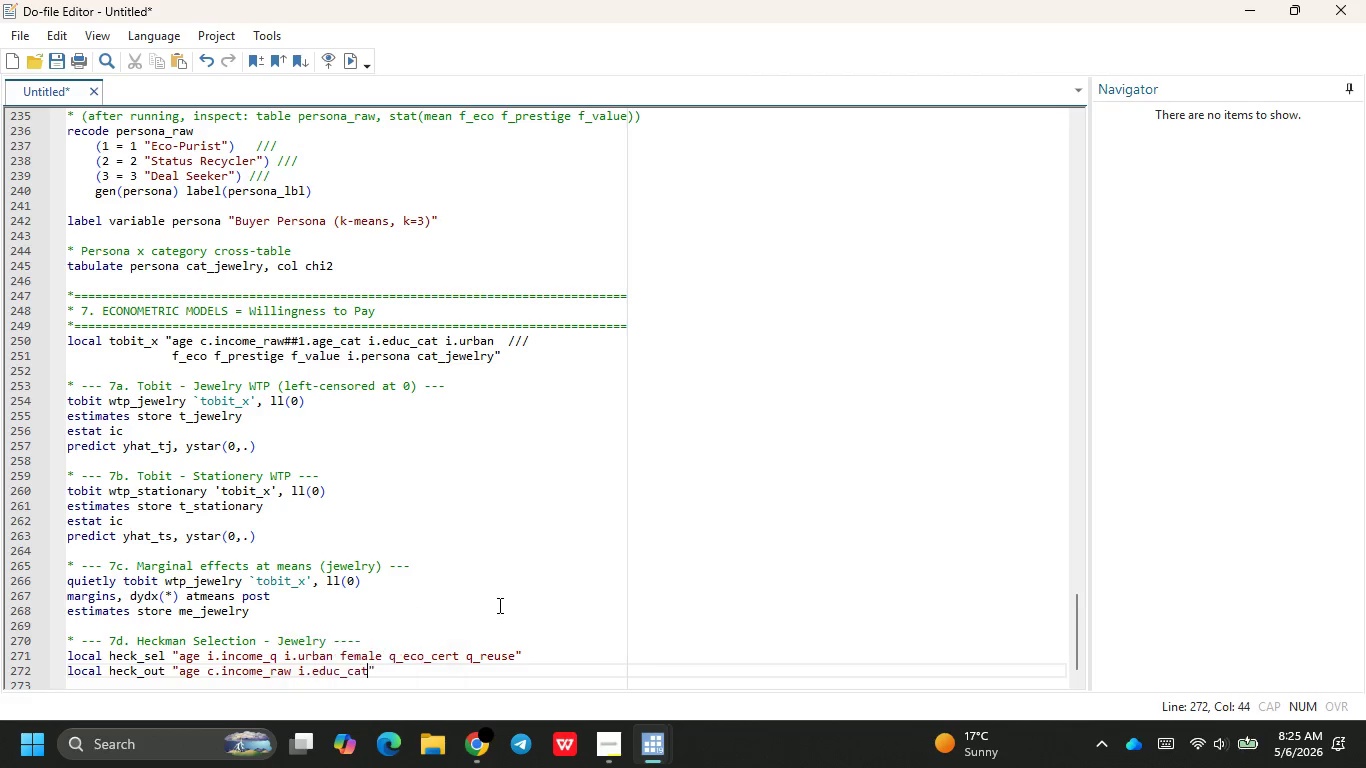 
key(Enter)
 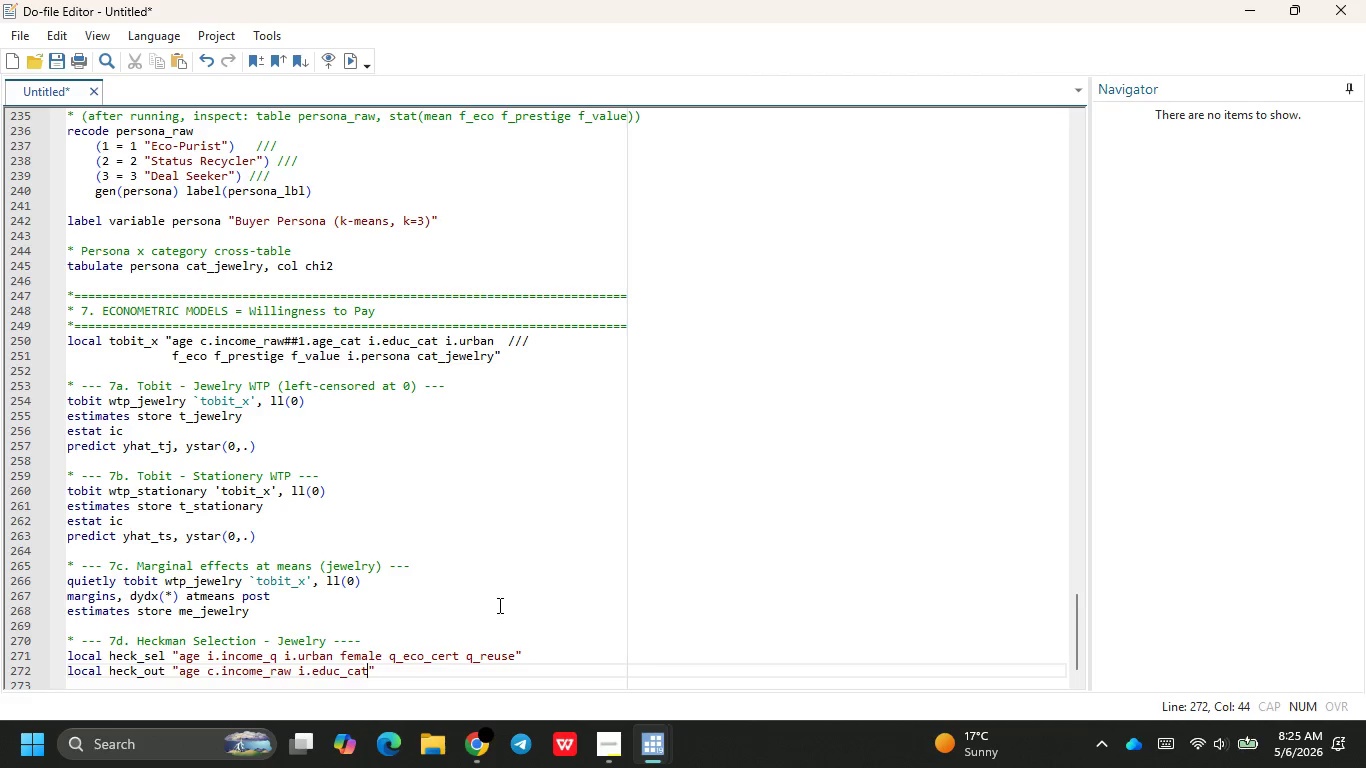 
type( f_ec)
 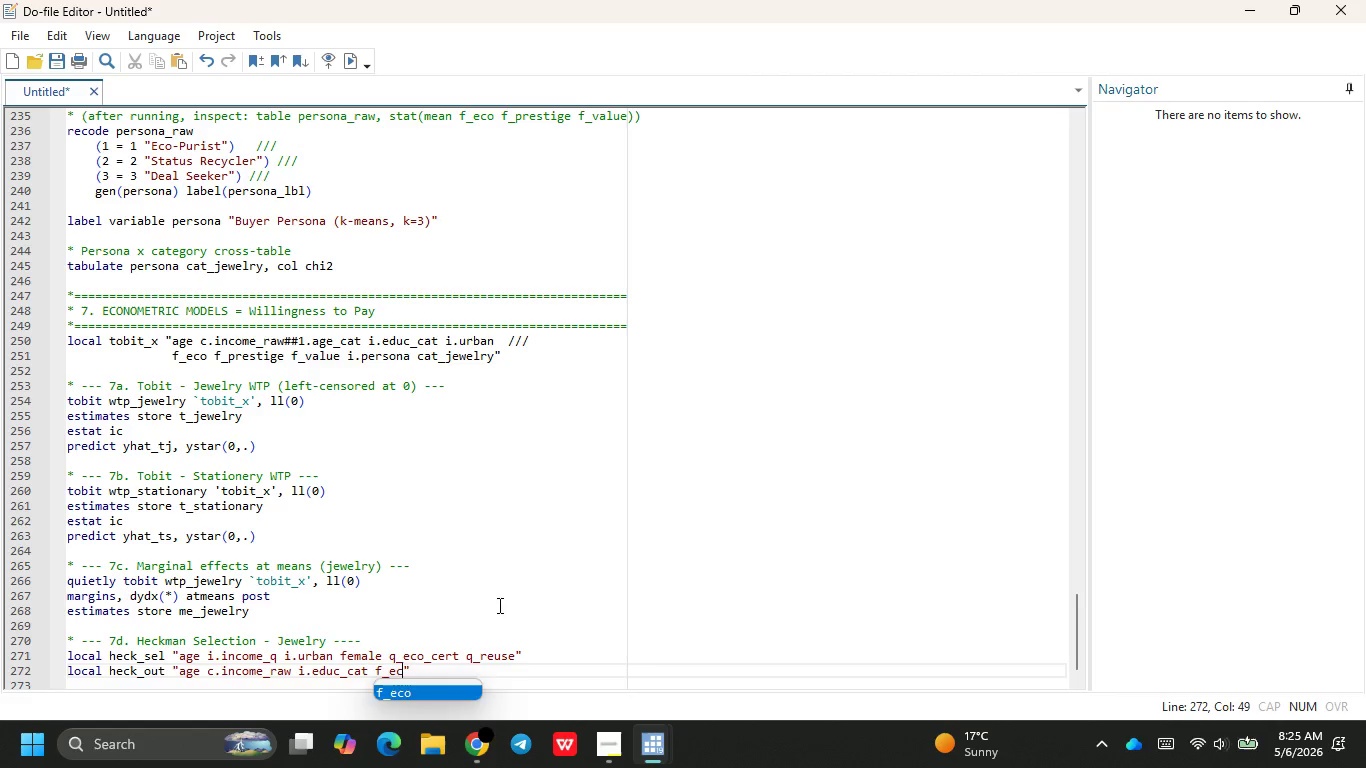 
key(Enter)
 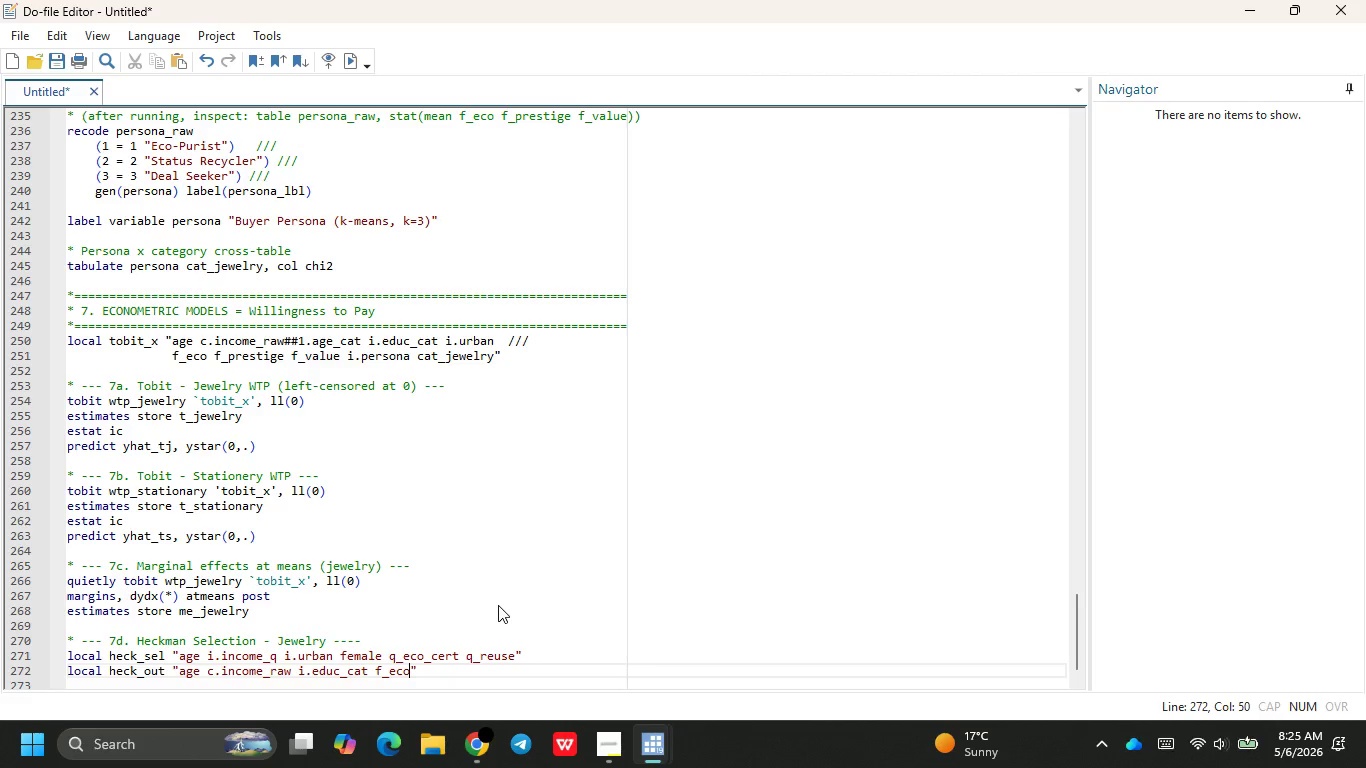 
key(Space)
 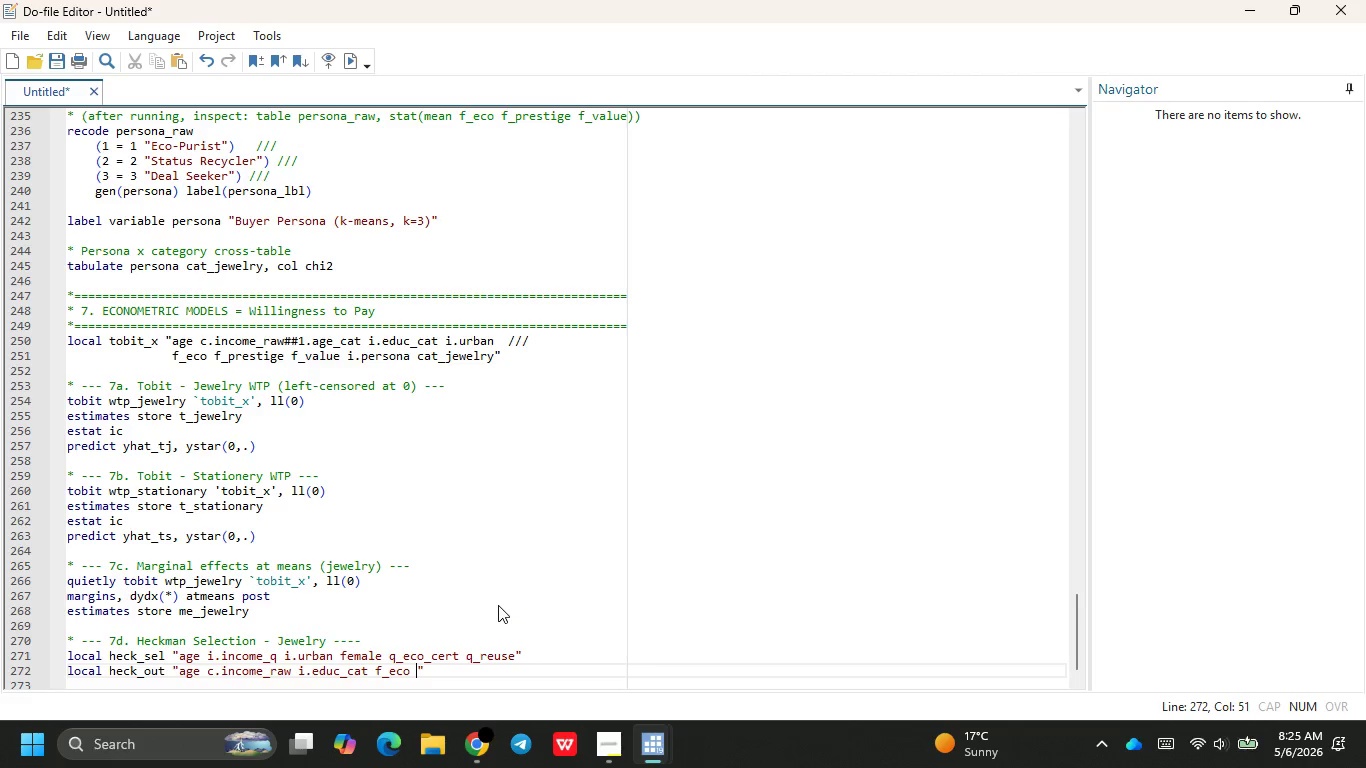 
key(F)
 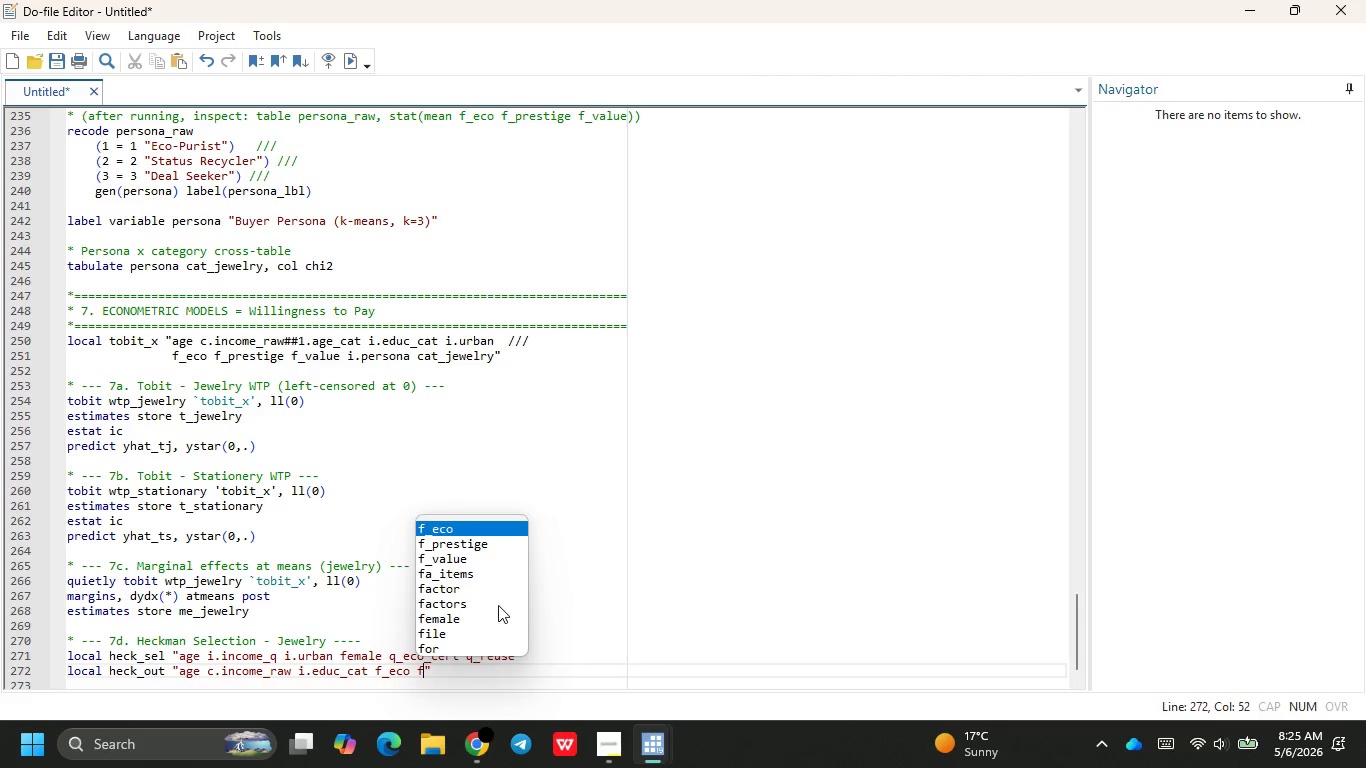 
key(Enter)
 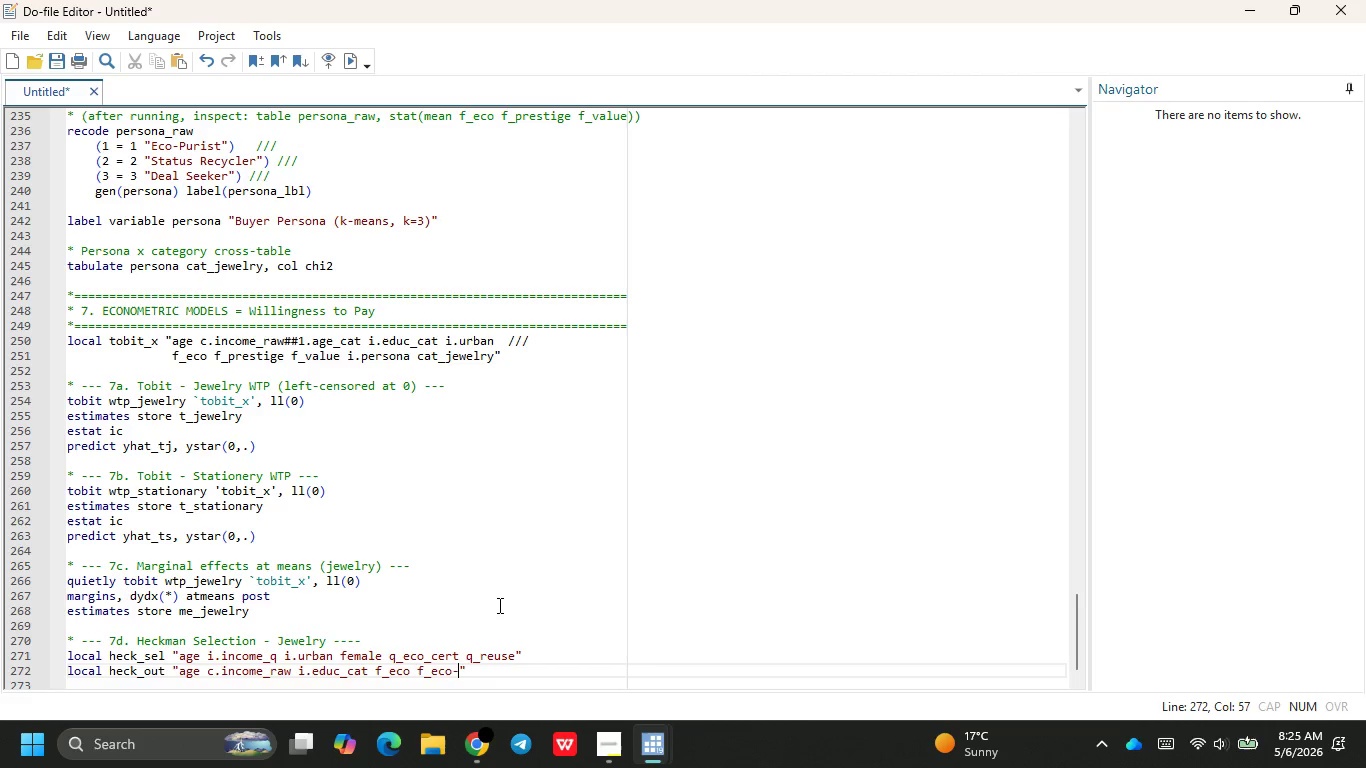 
type(-)
key(Backspace)
key(Backspace)
key(Backspace)
key(Backspace)
type(pre)
 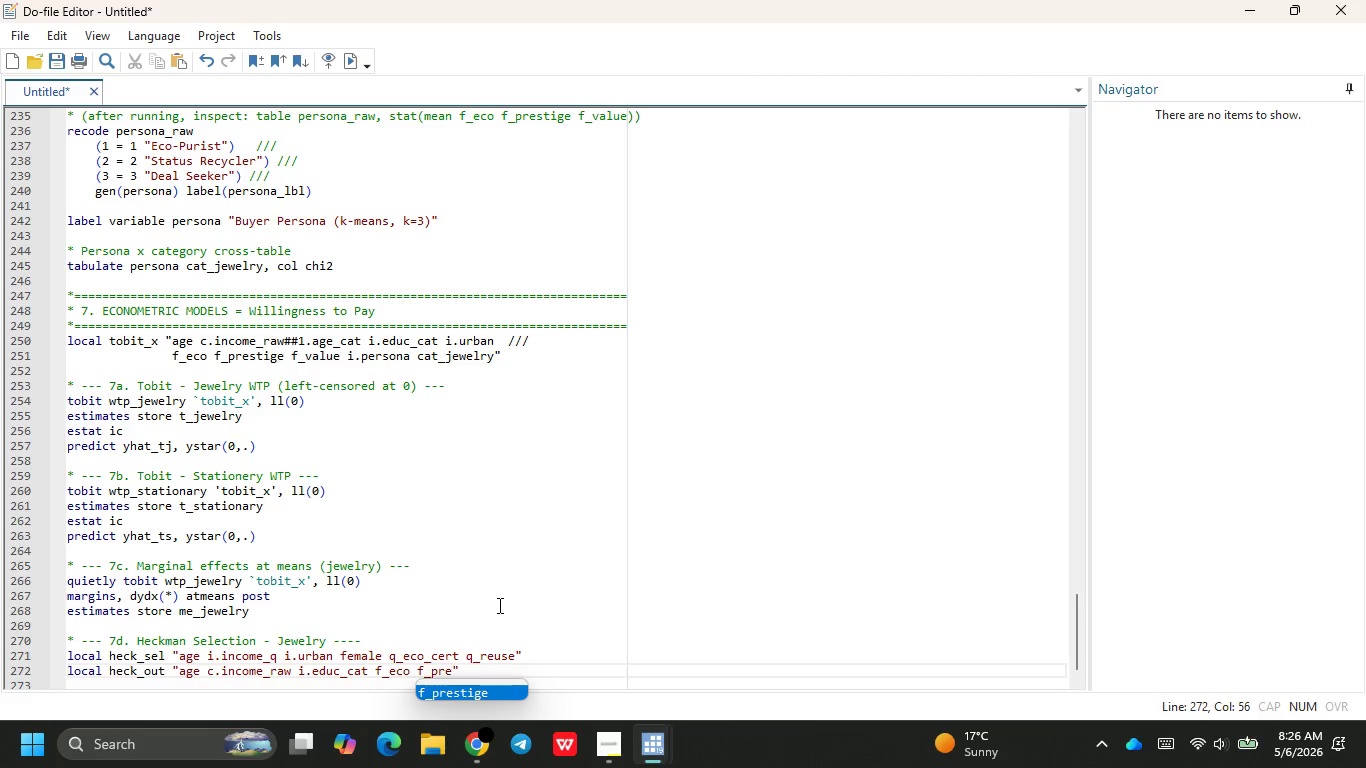 
key(Enter)
 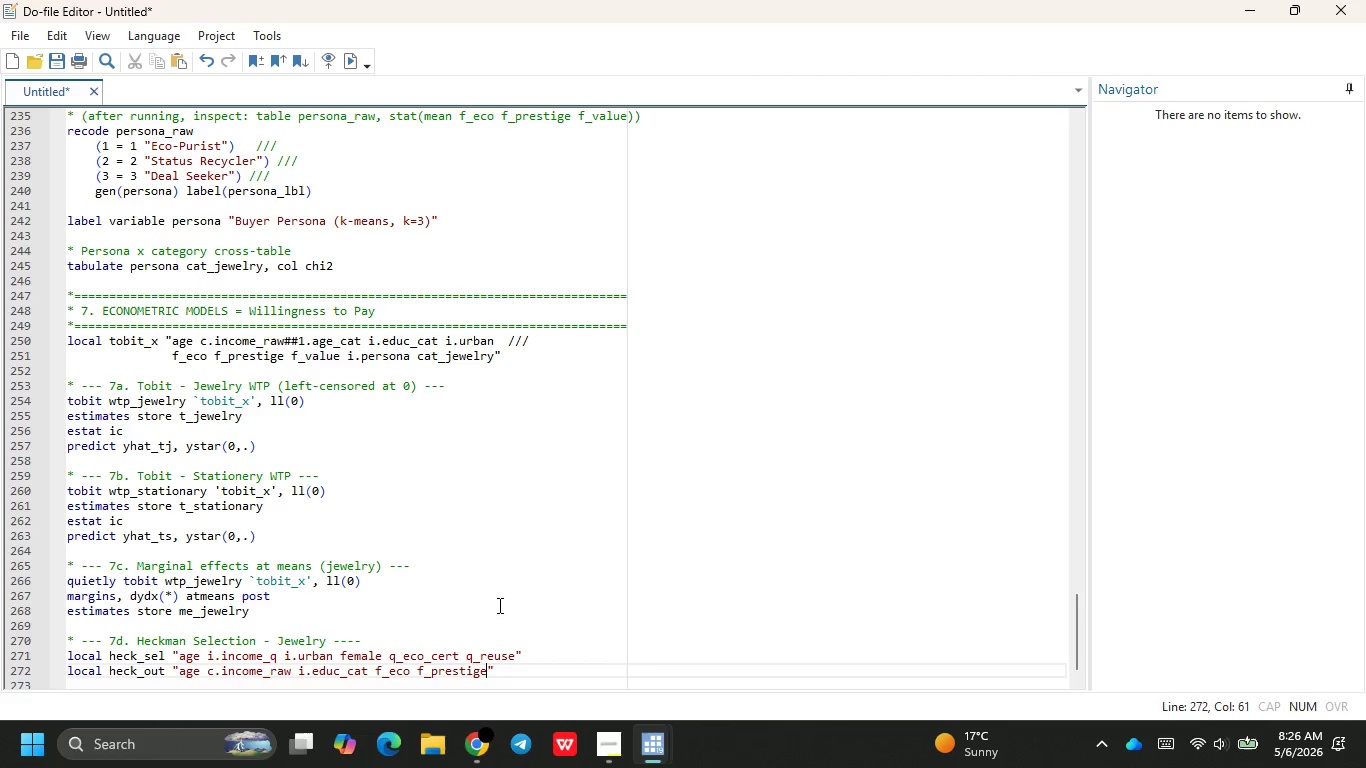 
type( cat_)
 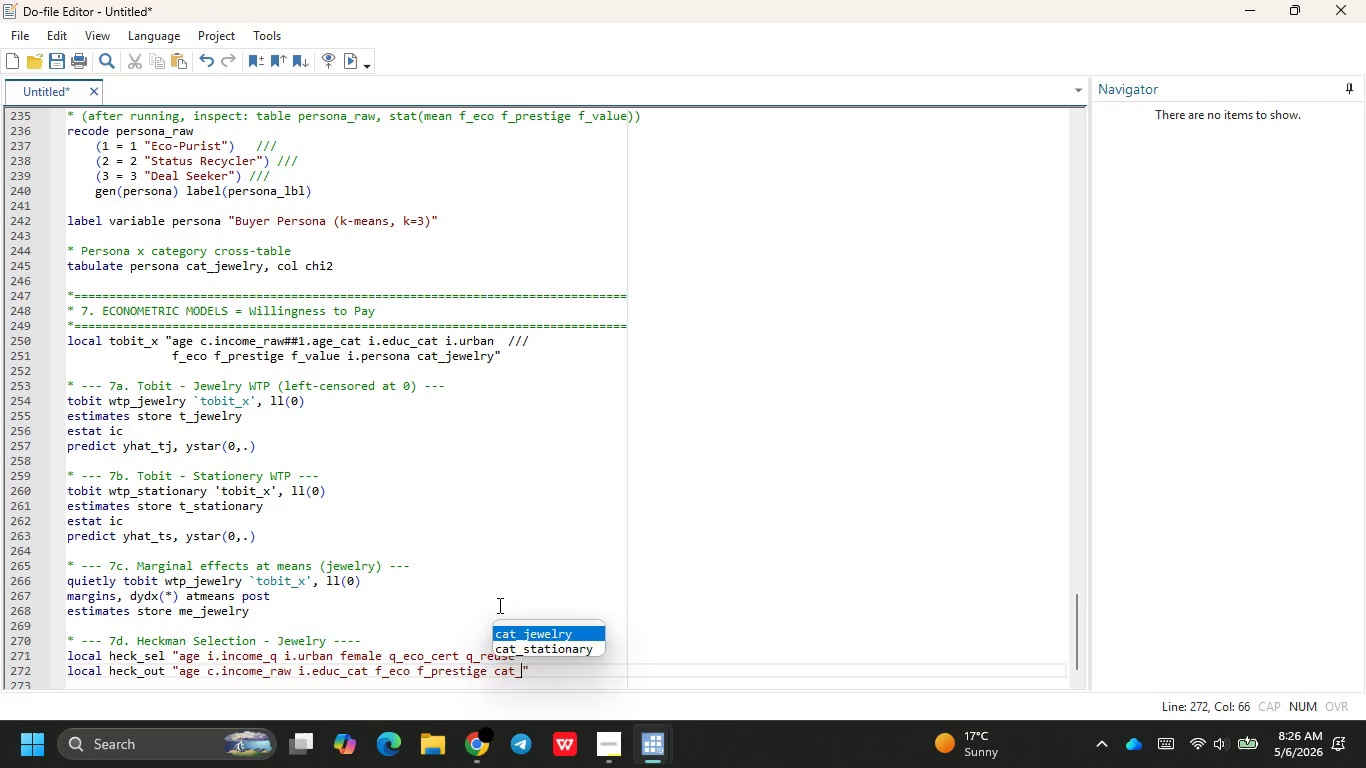 
key(Enter)
 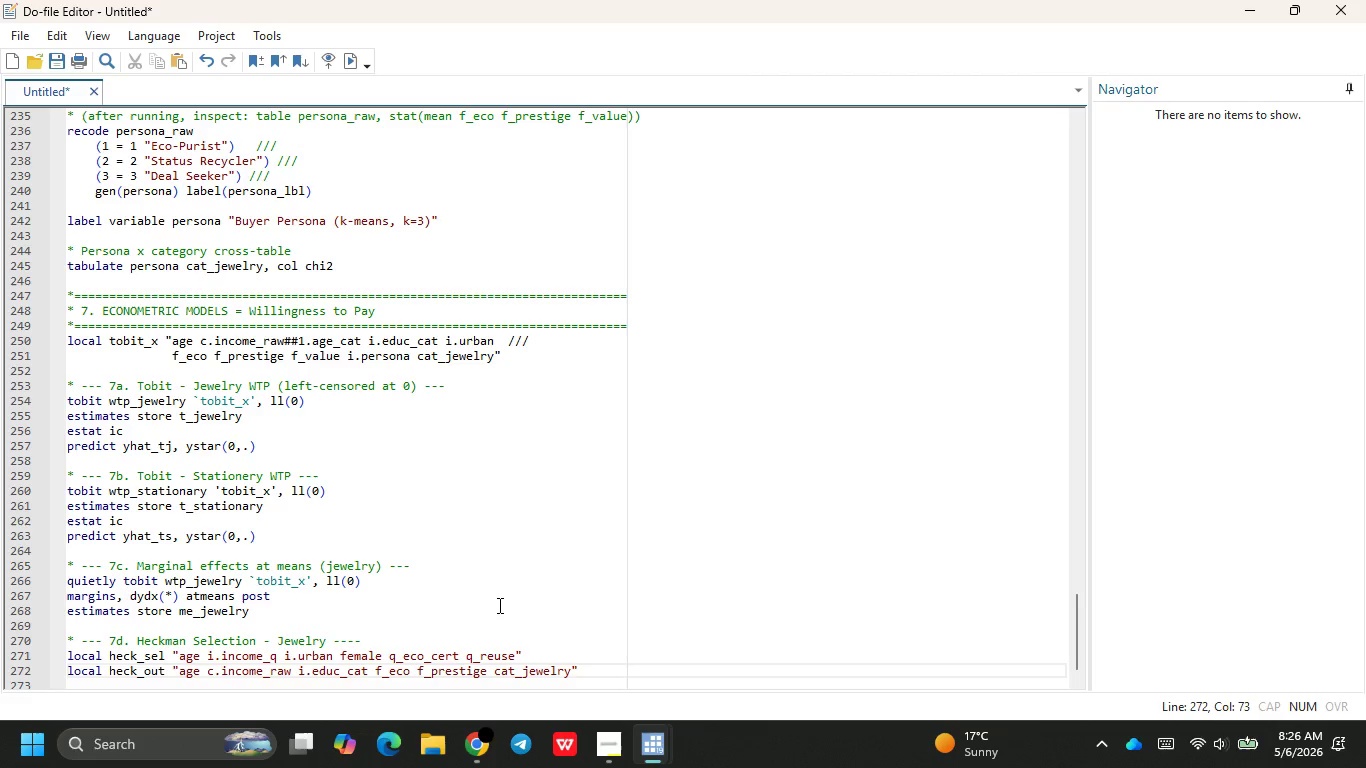 
key(ArrowRight)
 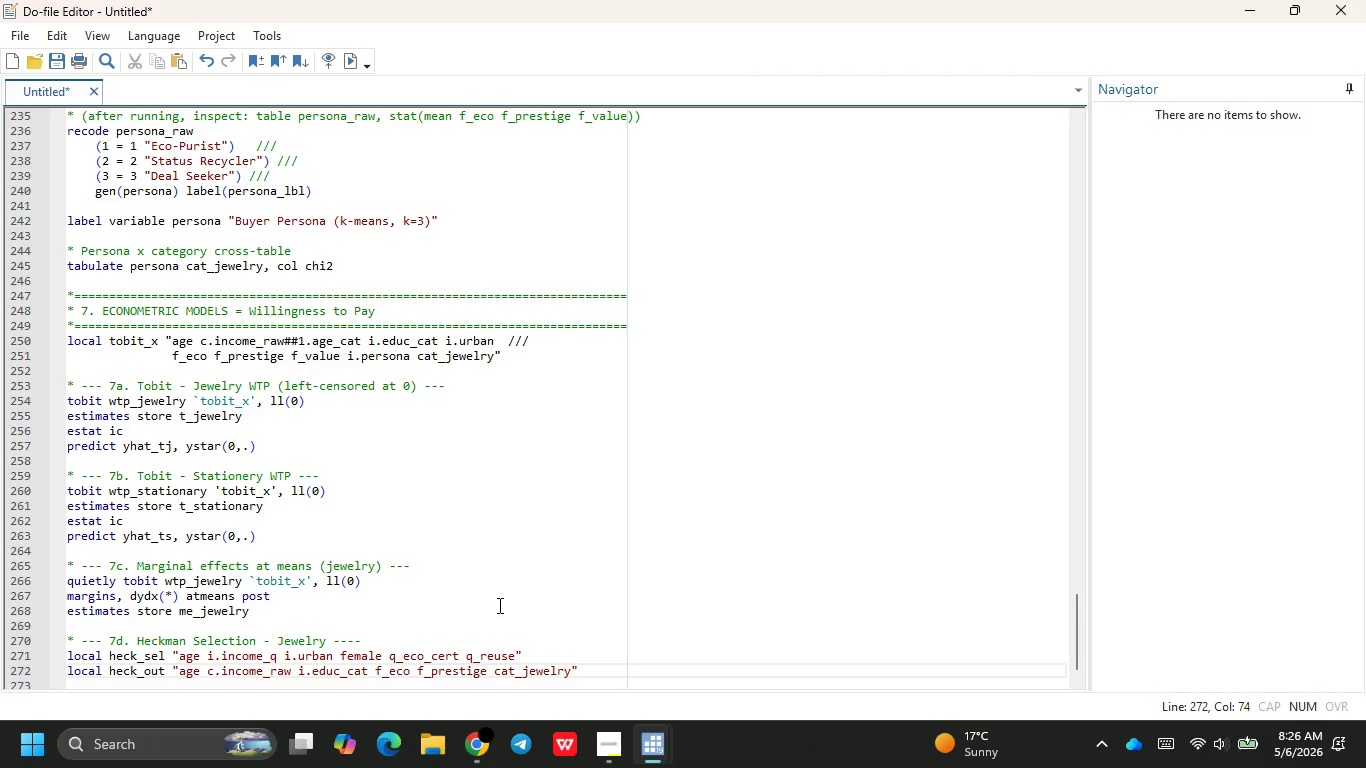 
key(Enter)
 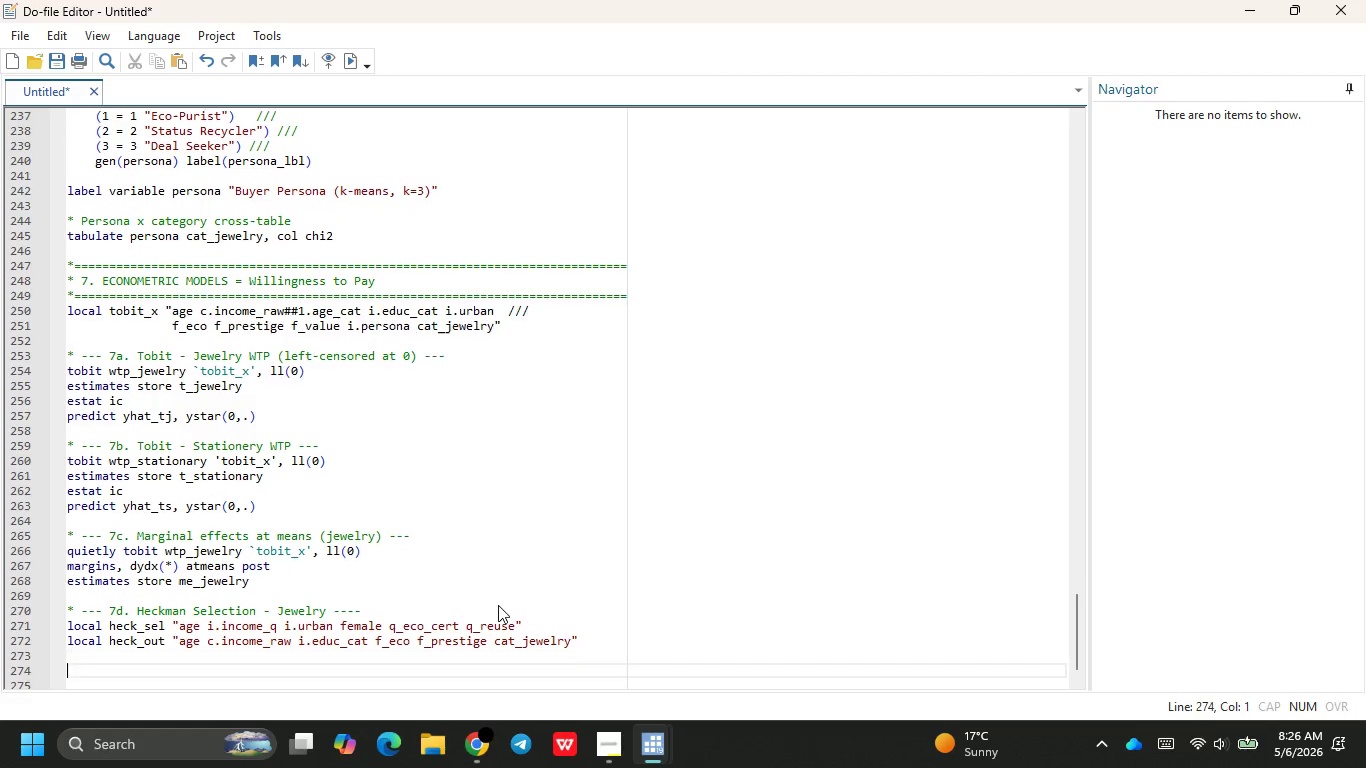 
key(Enter)
 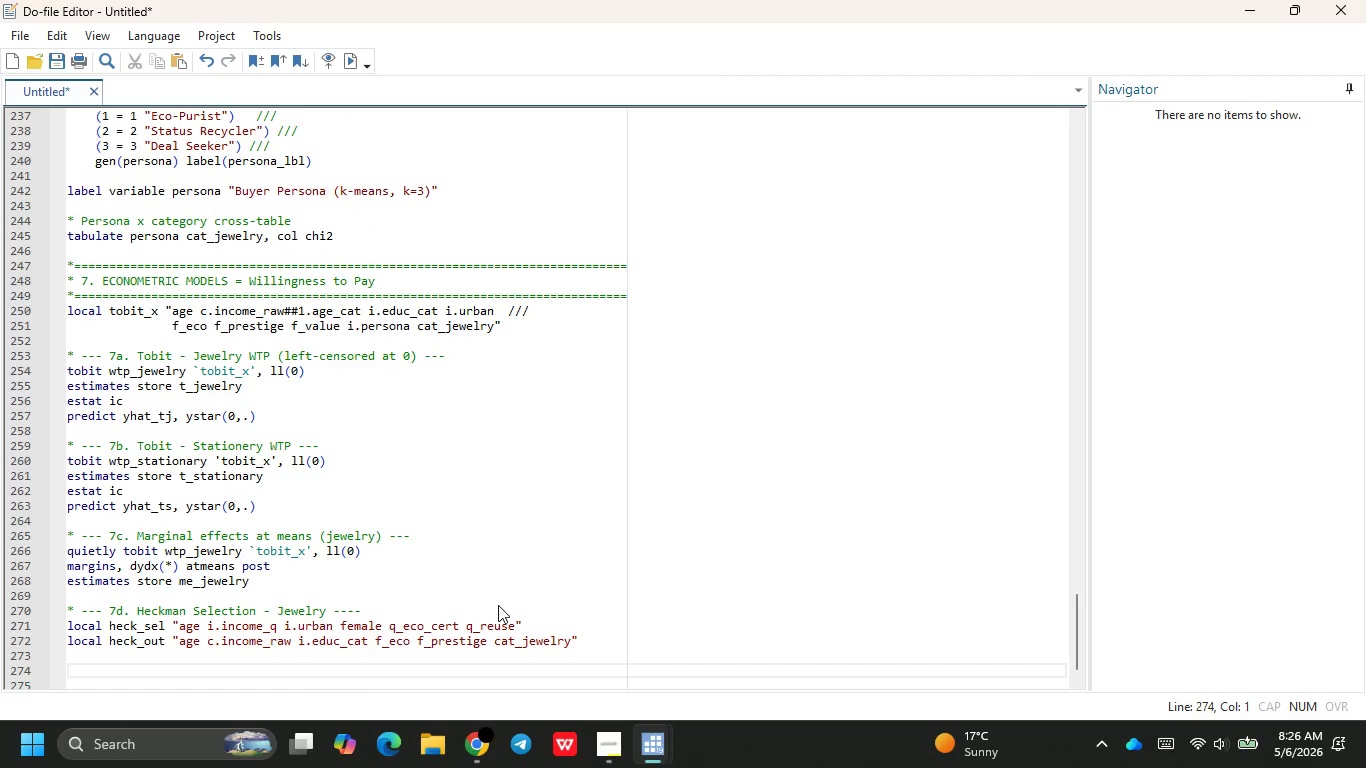 
type(heckman wp)
key(Backspace)
type(tp_jew)
 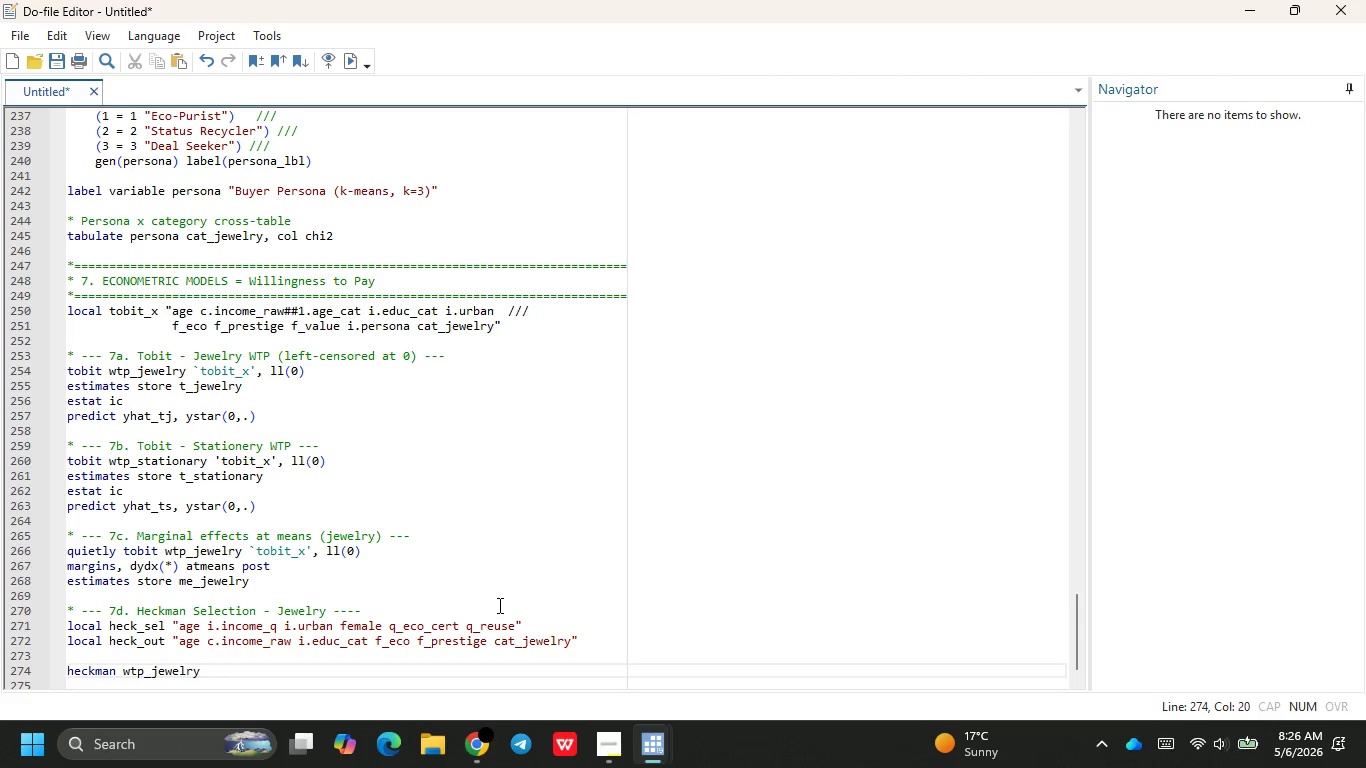 
 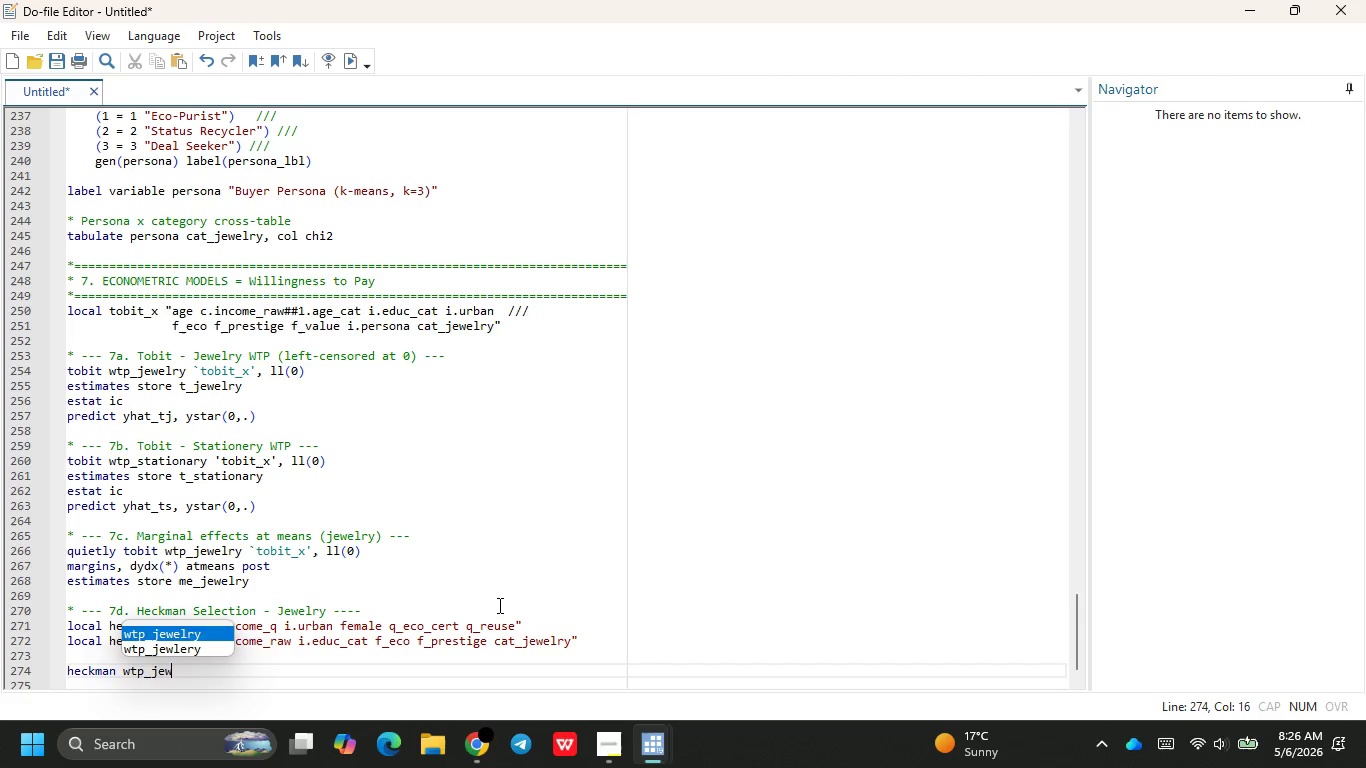 
key(Enter)
 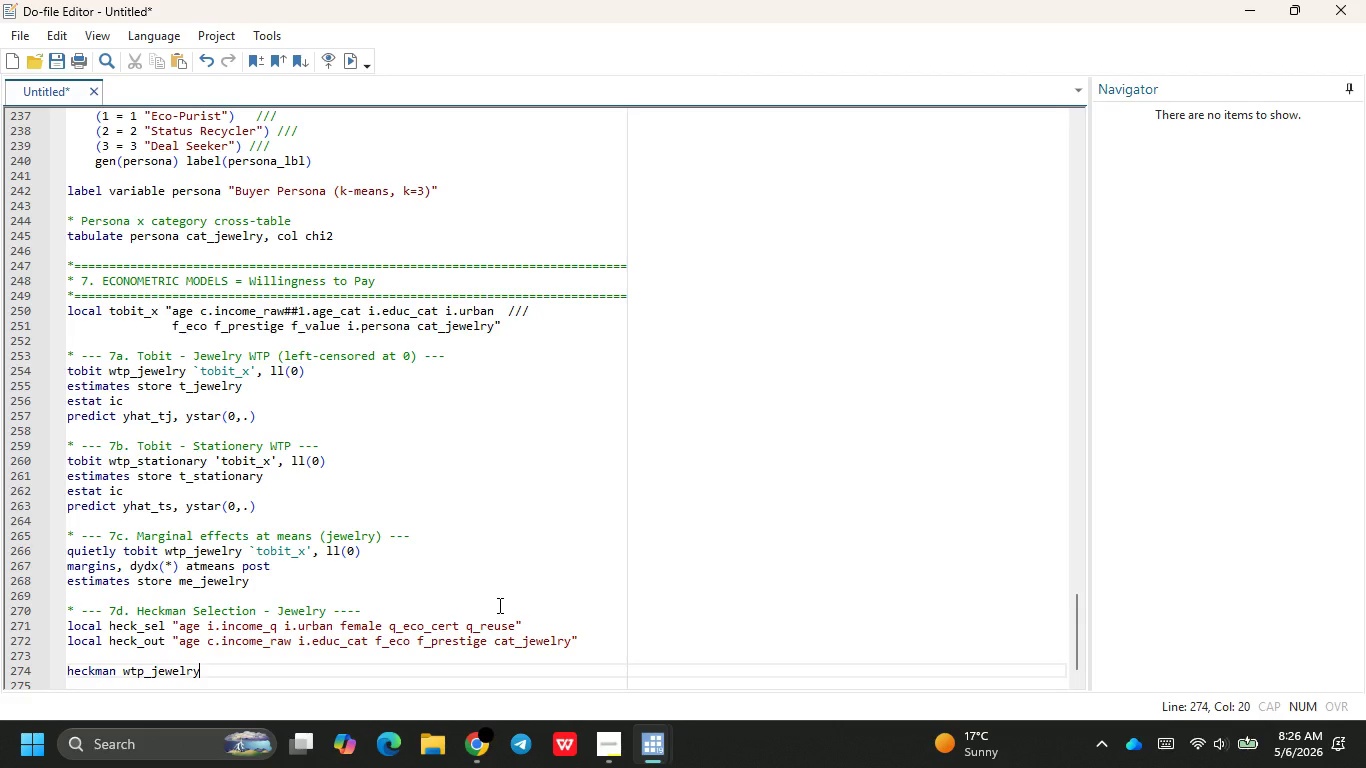 
type( `heck_out)
 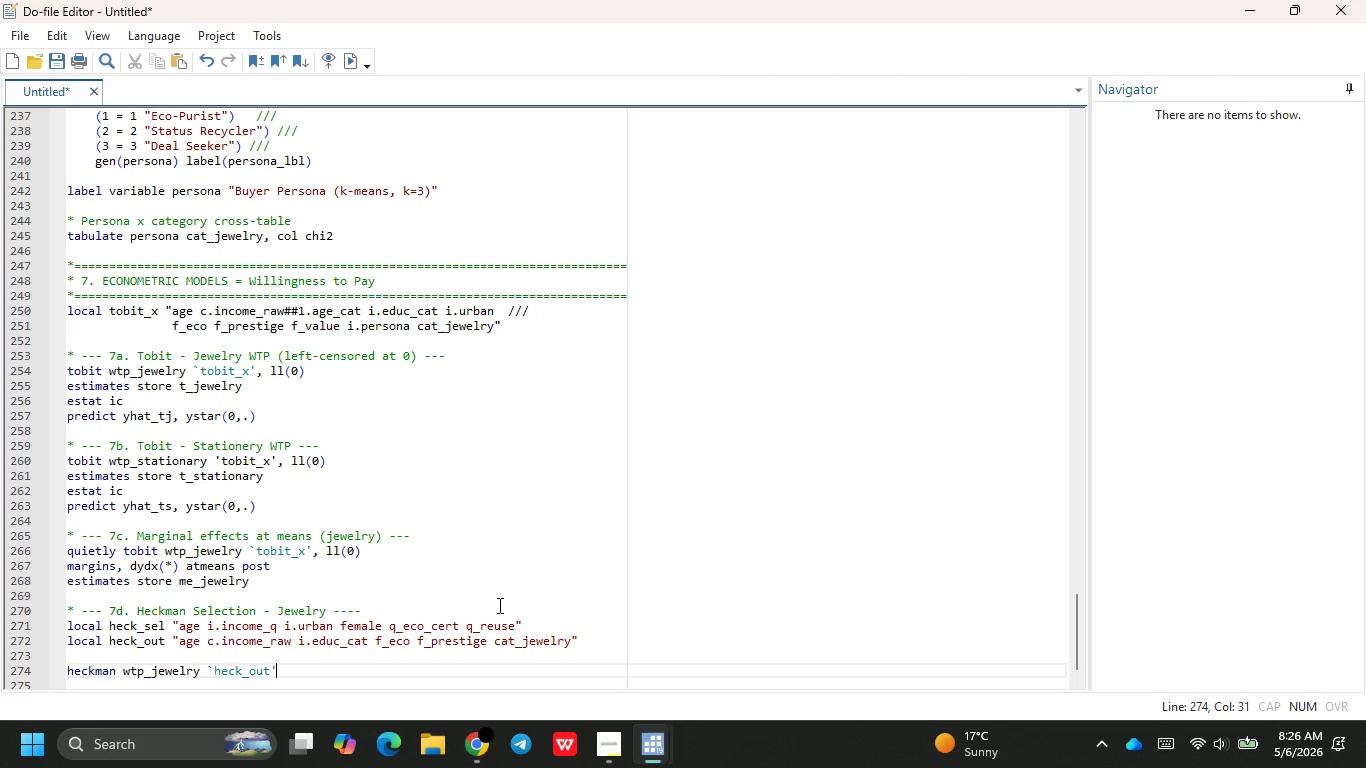 
 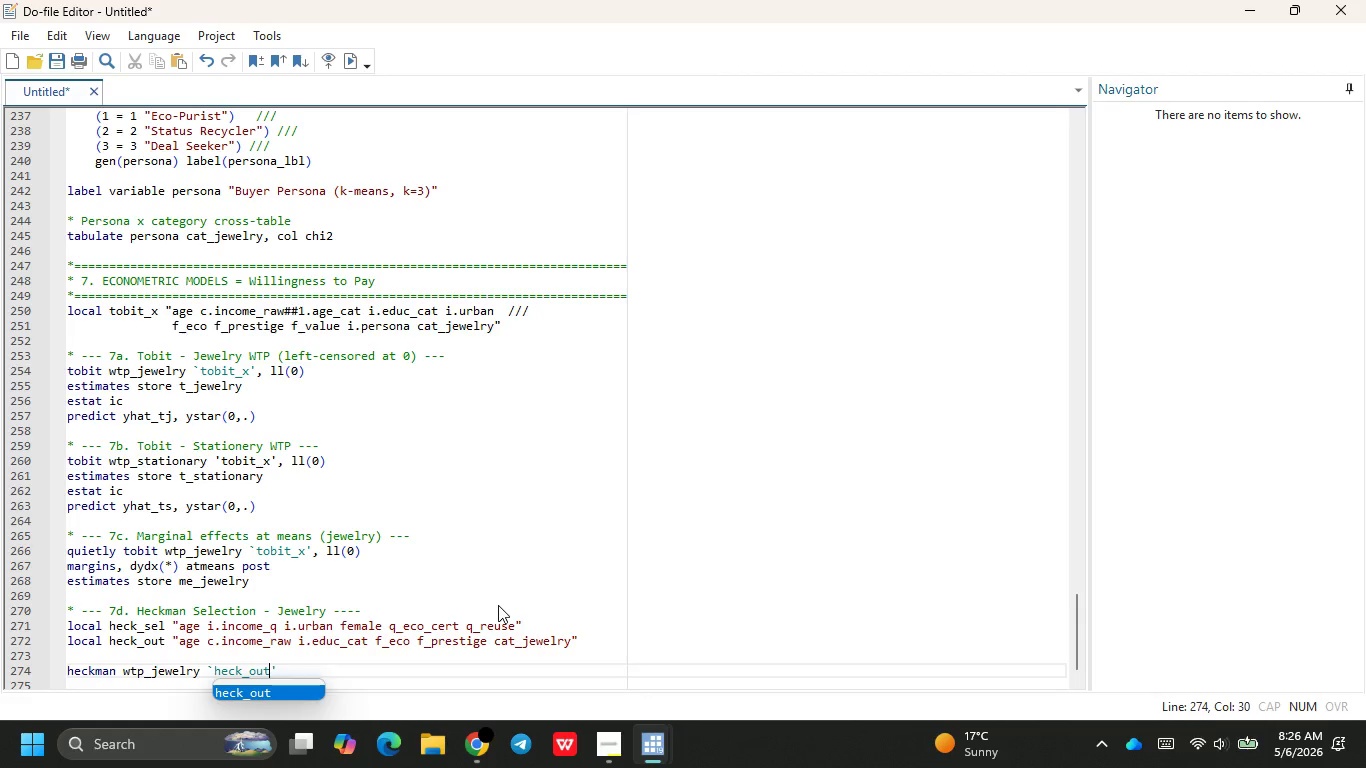 
key(ArrowRight)
 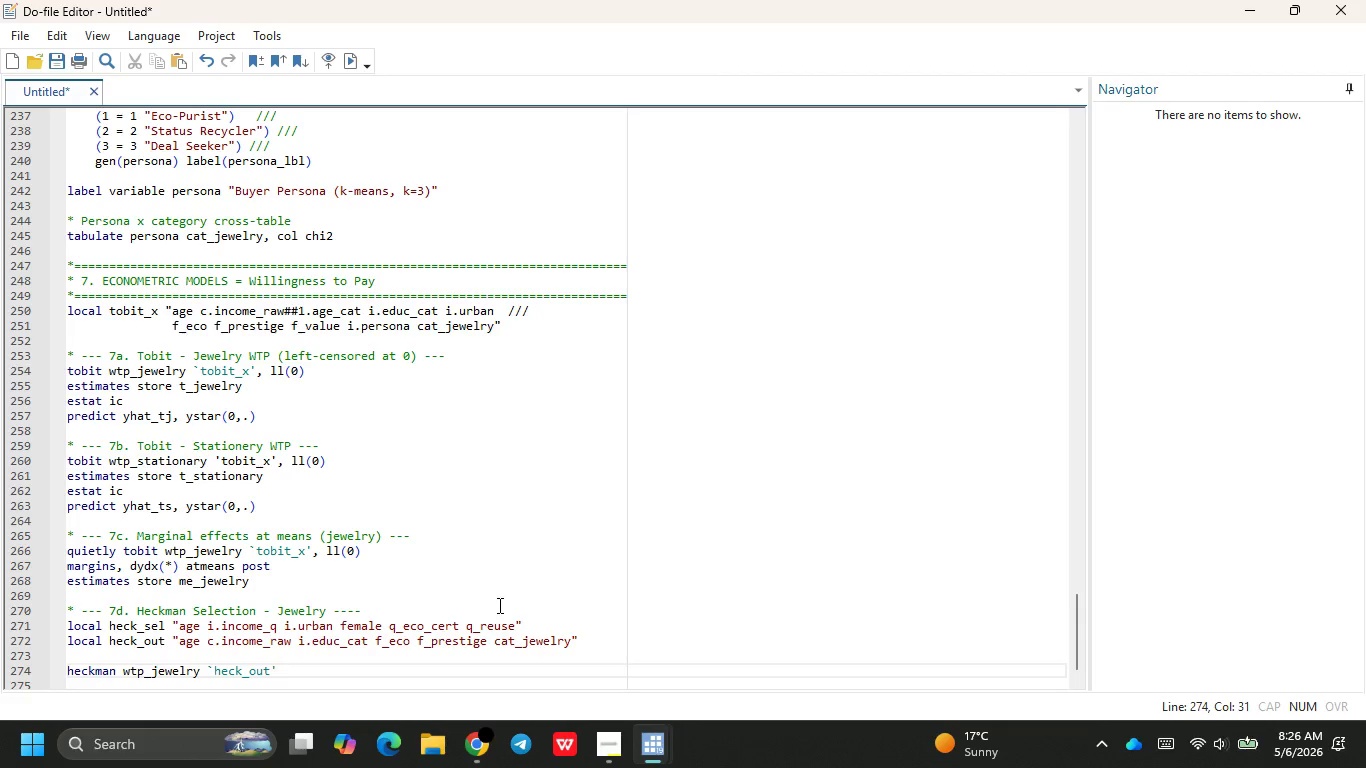 
key(Space)
 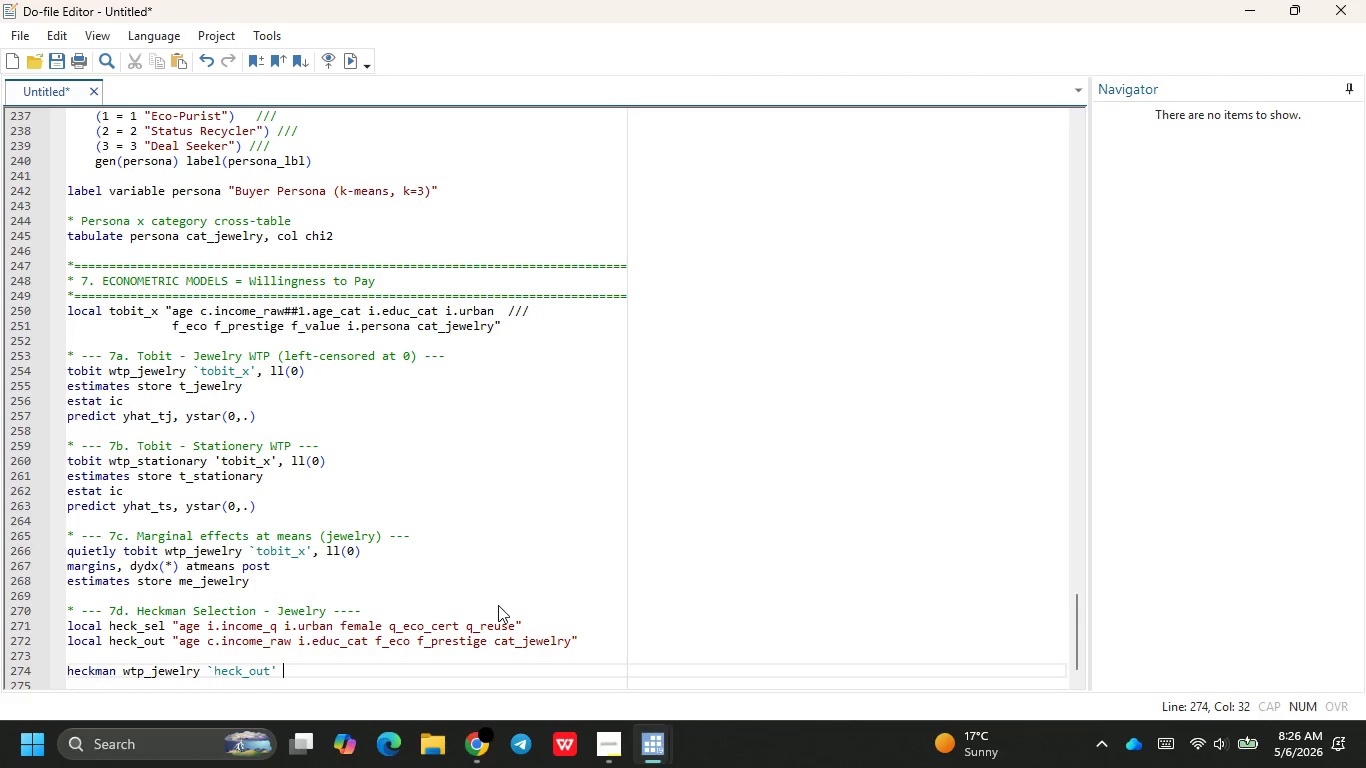 
key(Space)
 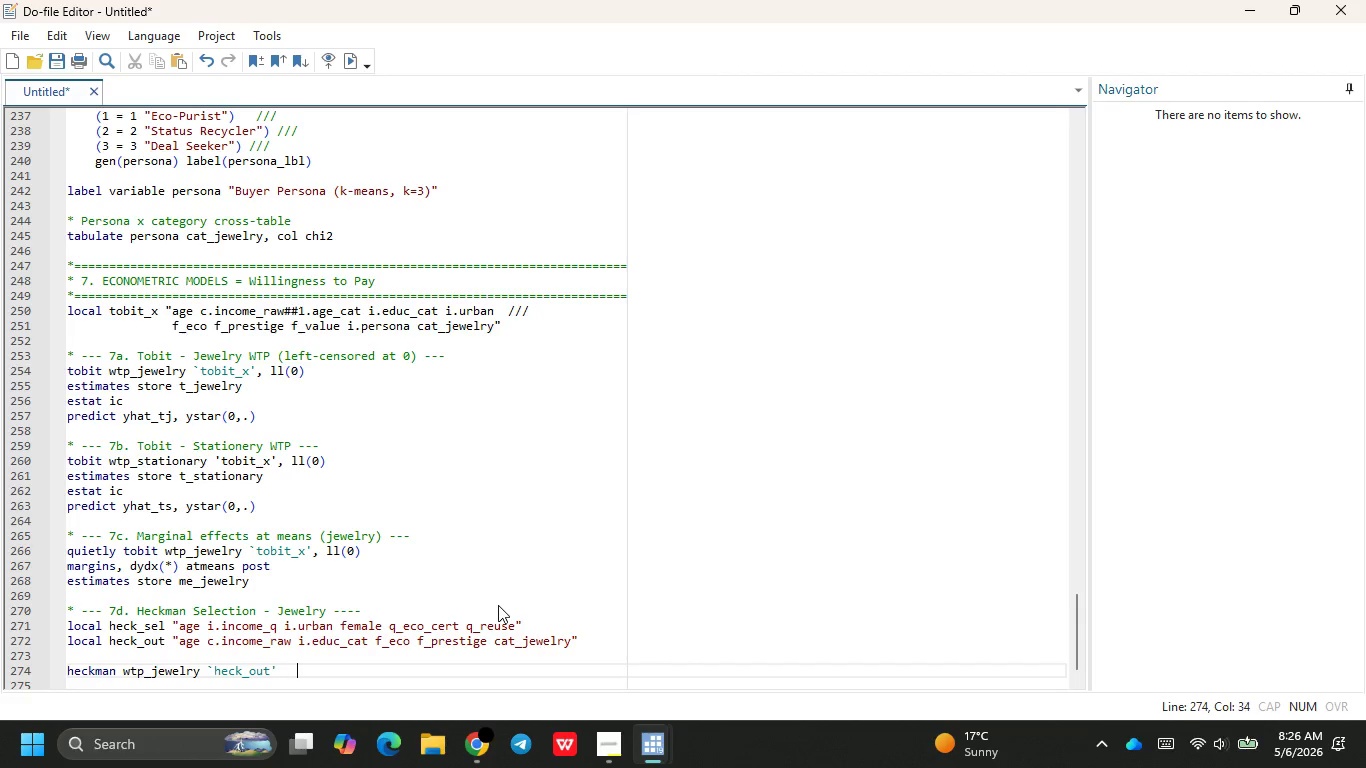 
key(Space)
 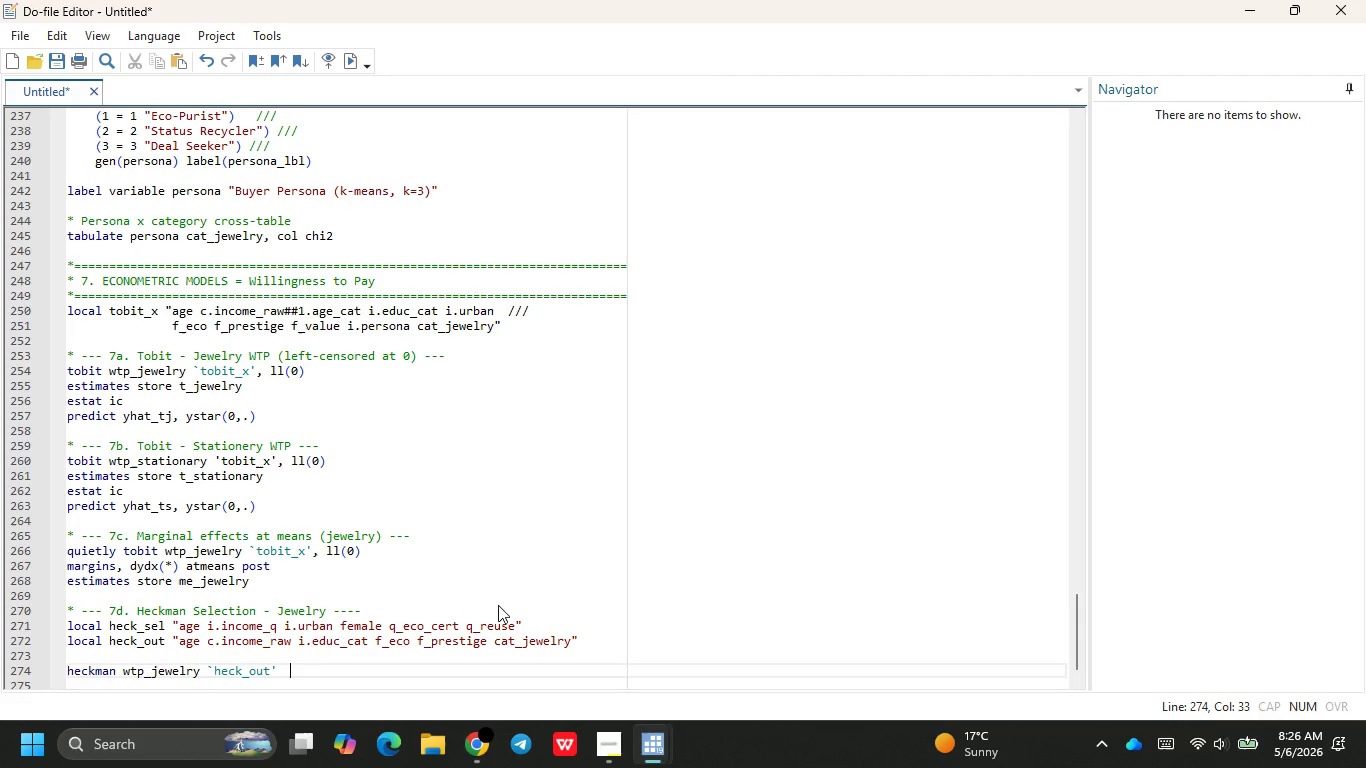 
key(Backspace)
 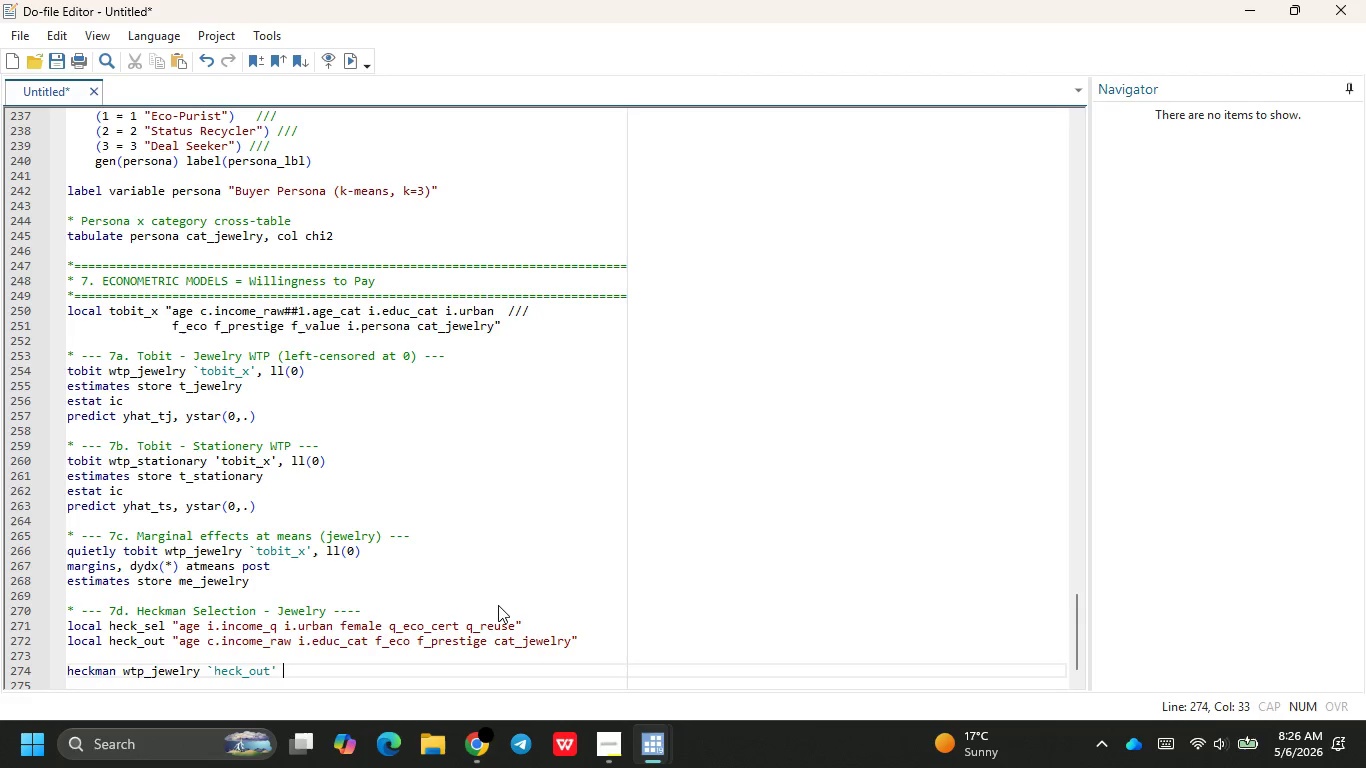 
key(Backspace)
 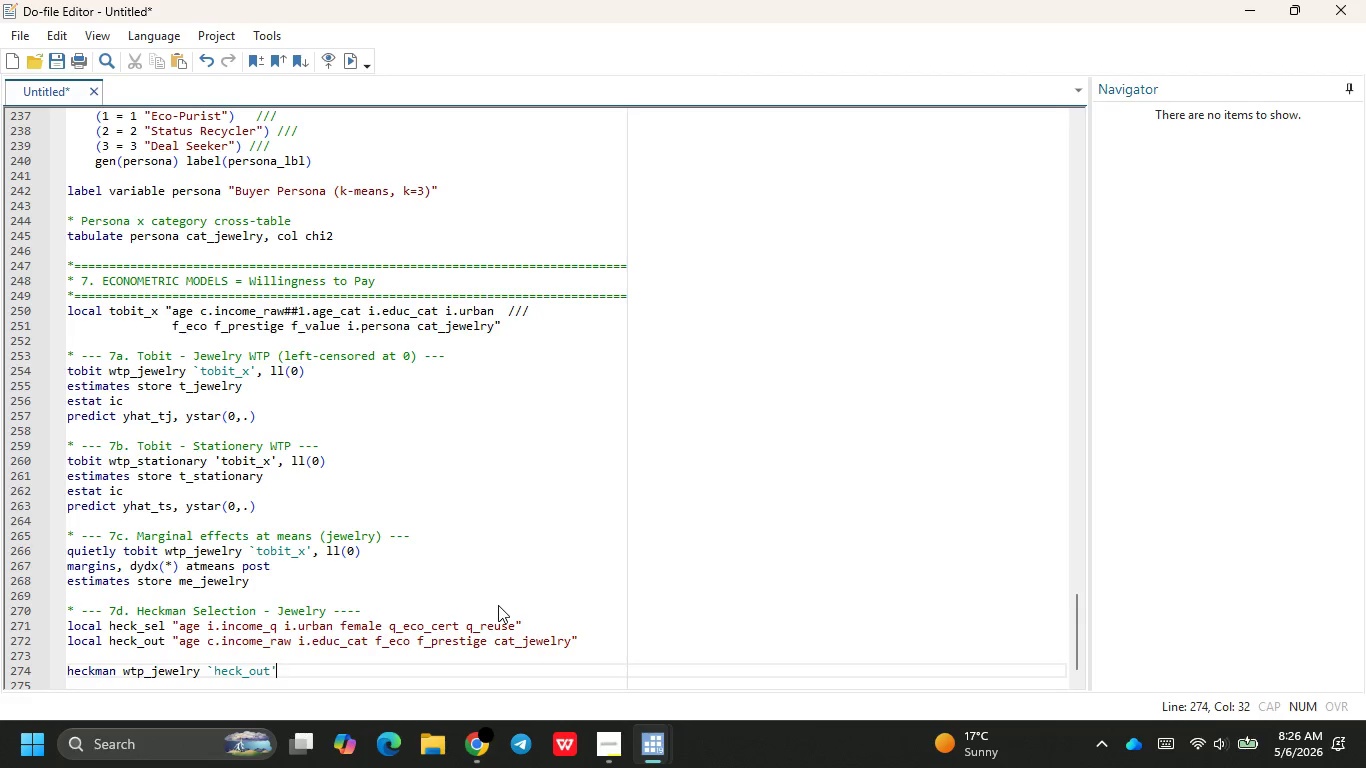 
key(Backspace)
 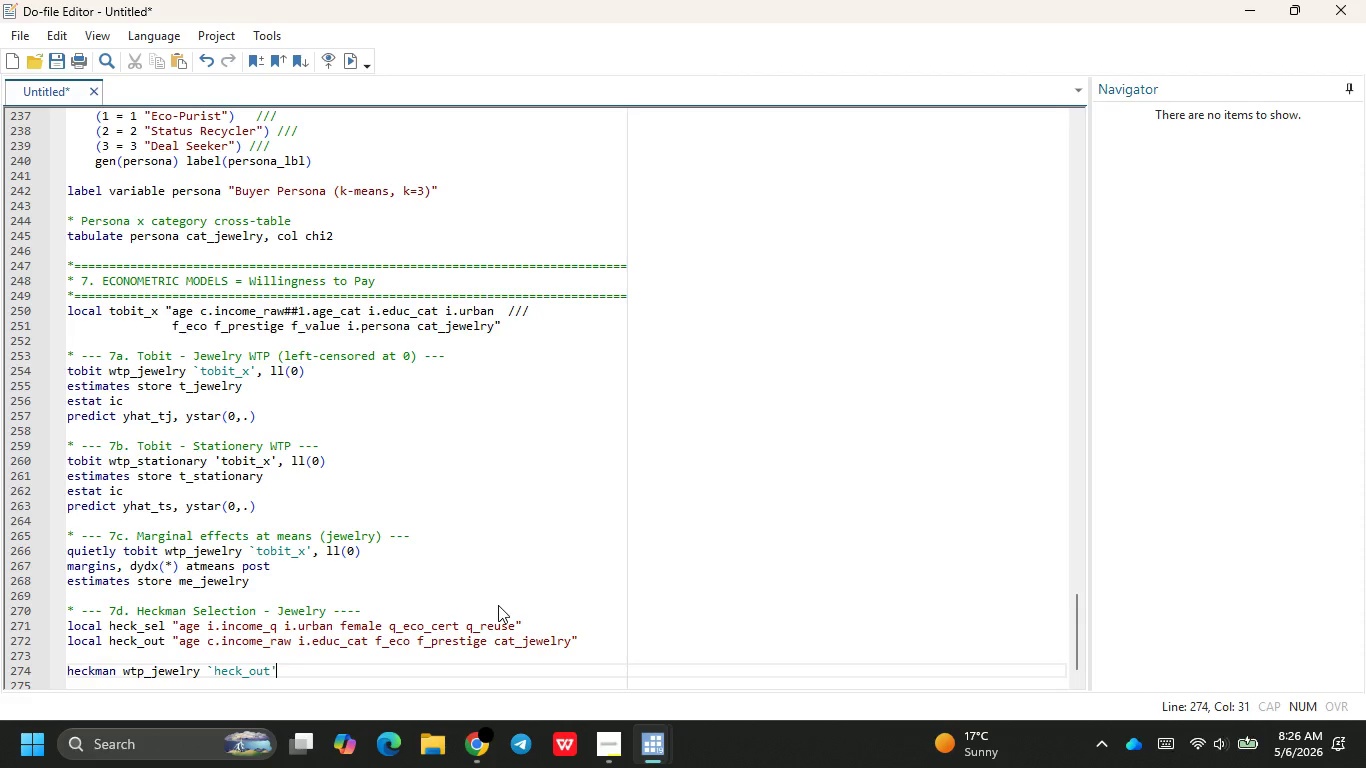 
key(Comma)
 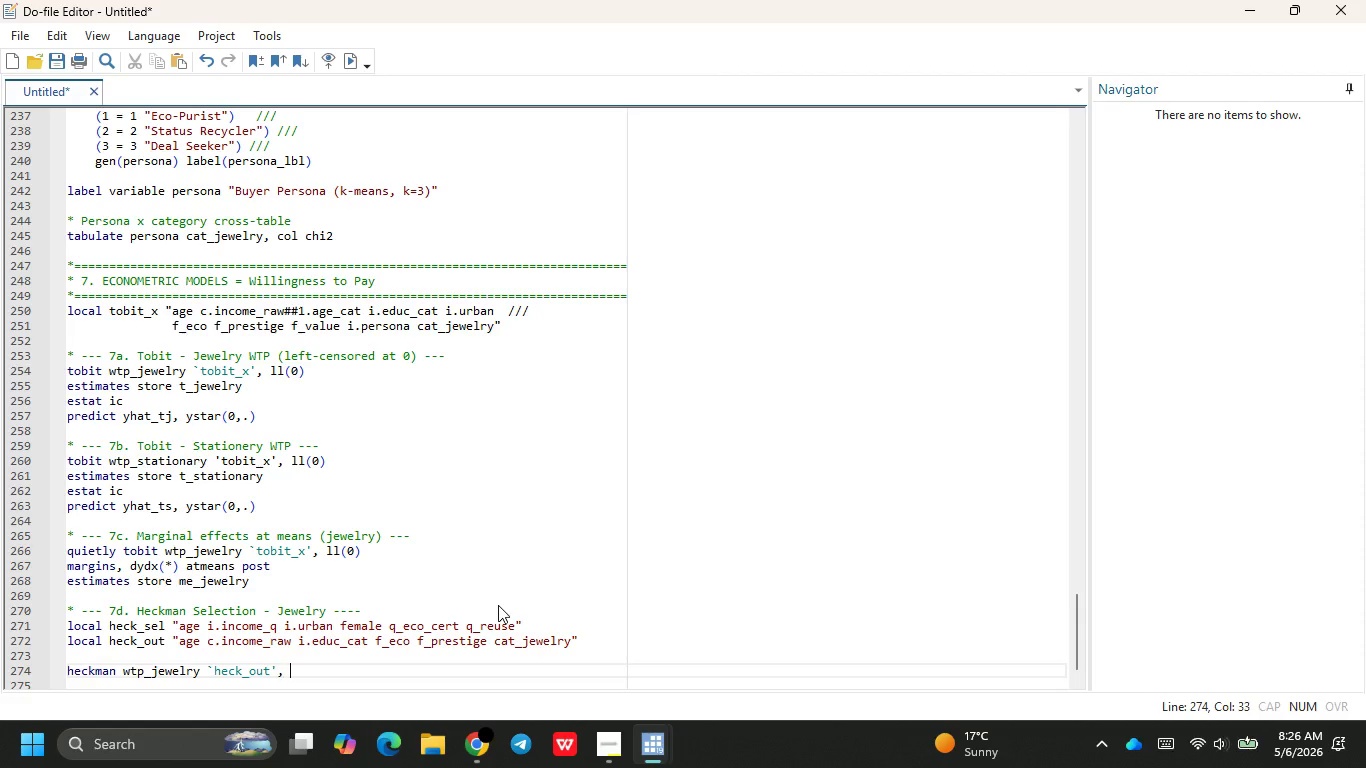 
key(Space)
 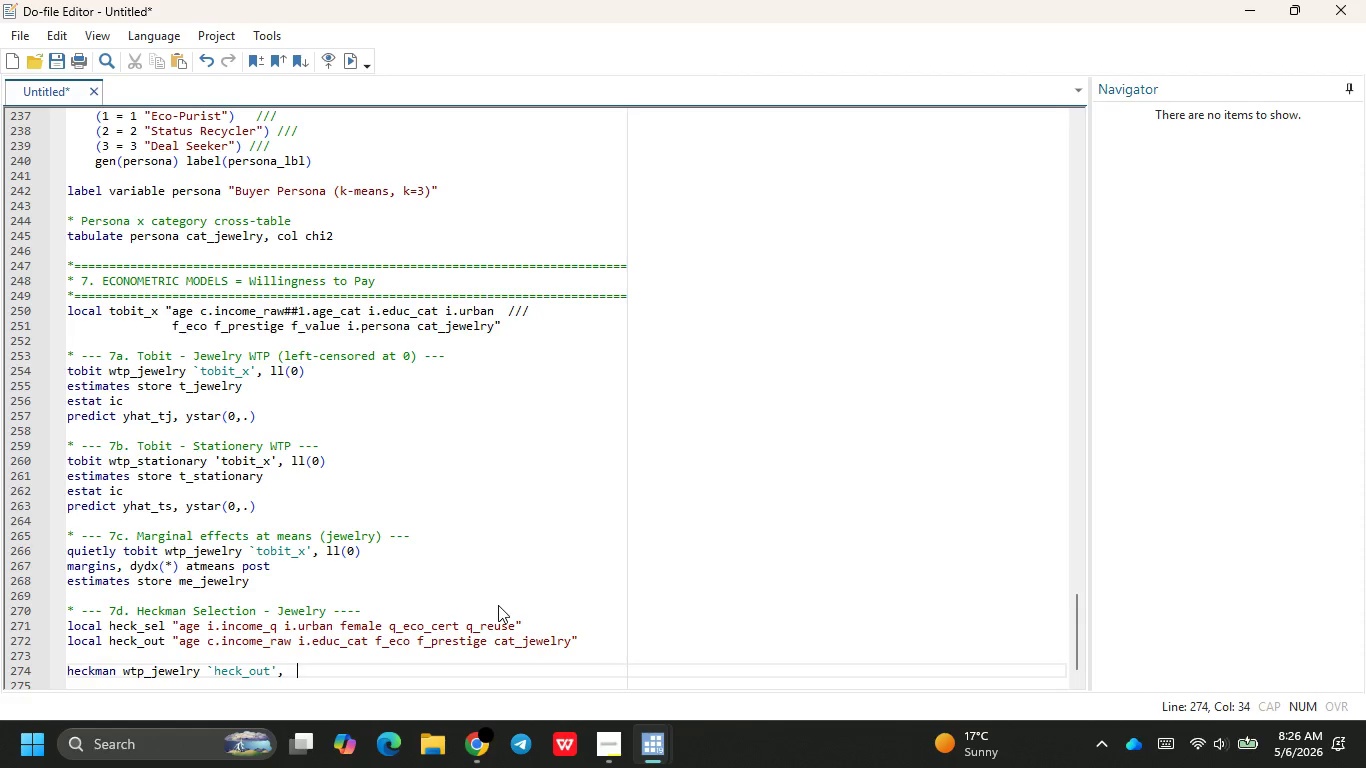 
key(Space)
 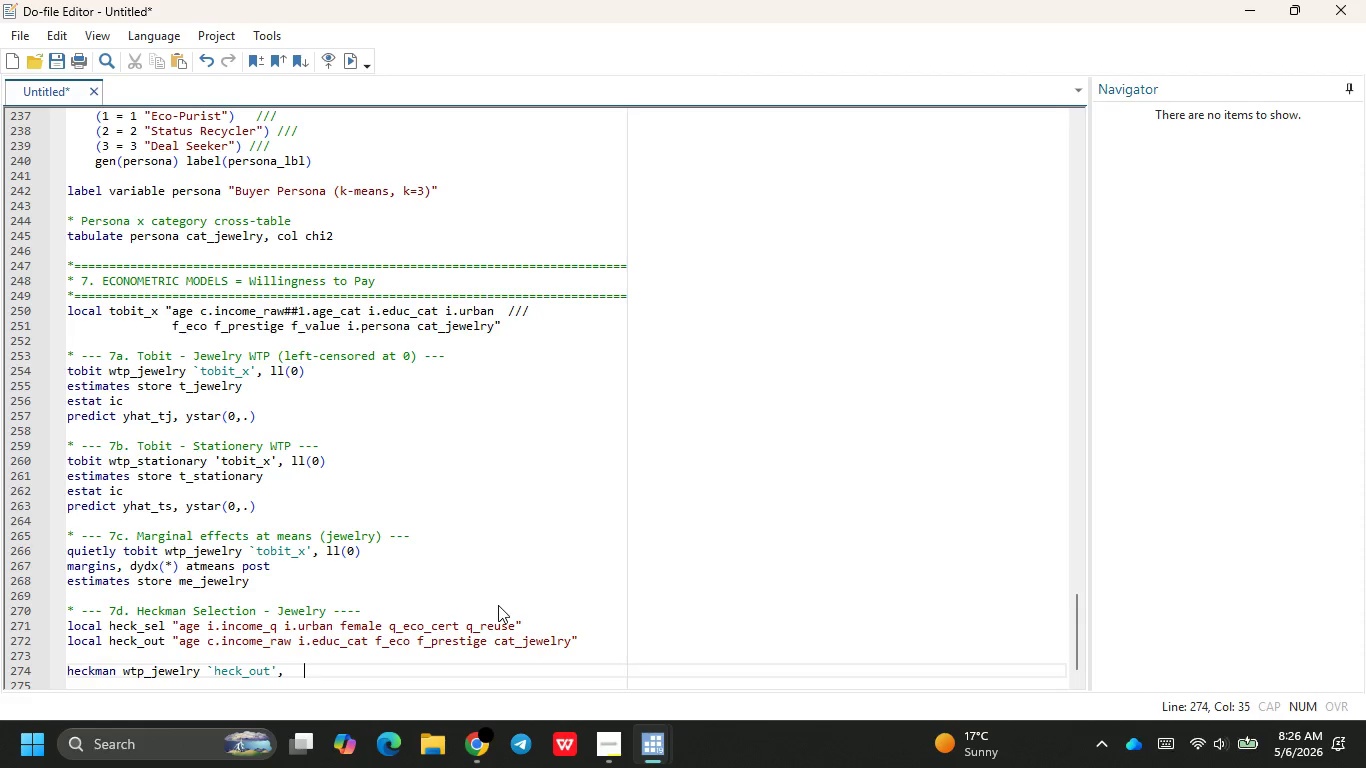 
key(Space)
 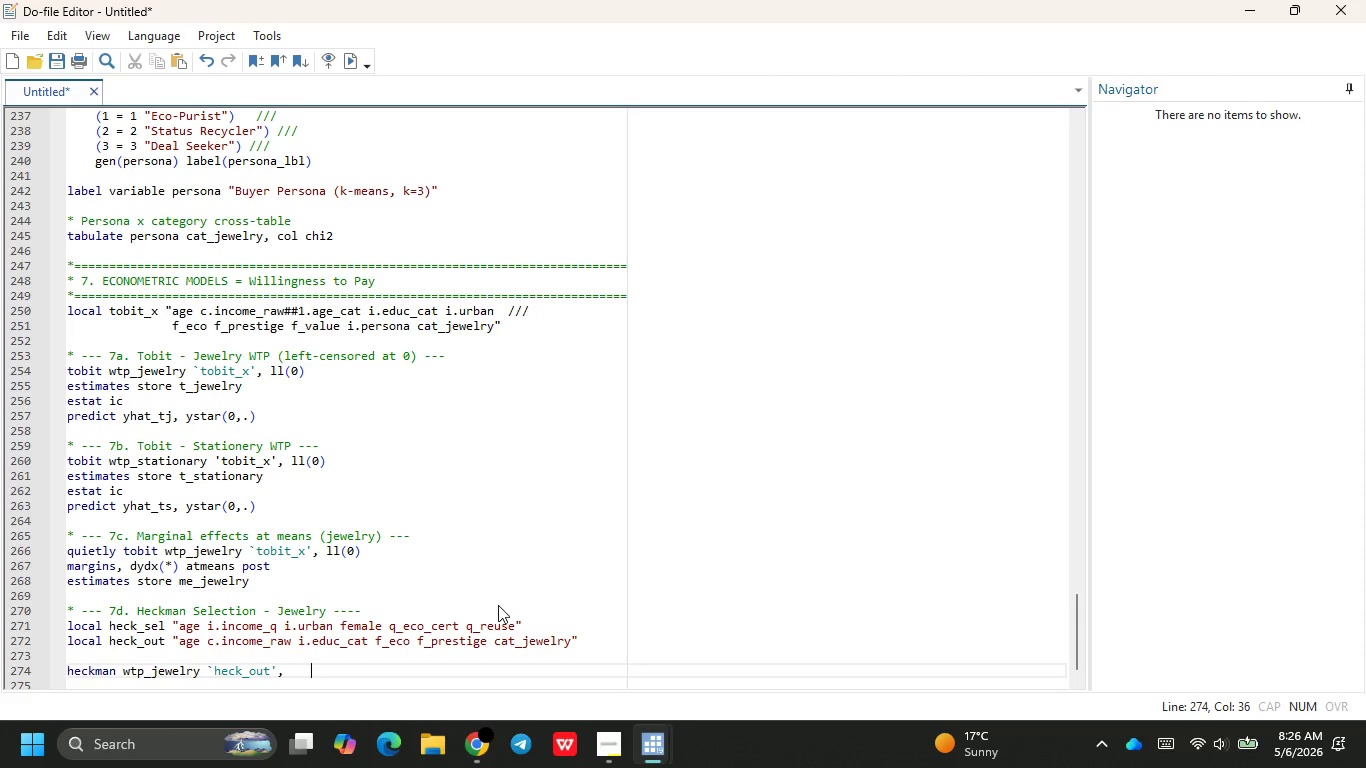 
key(Space)
 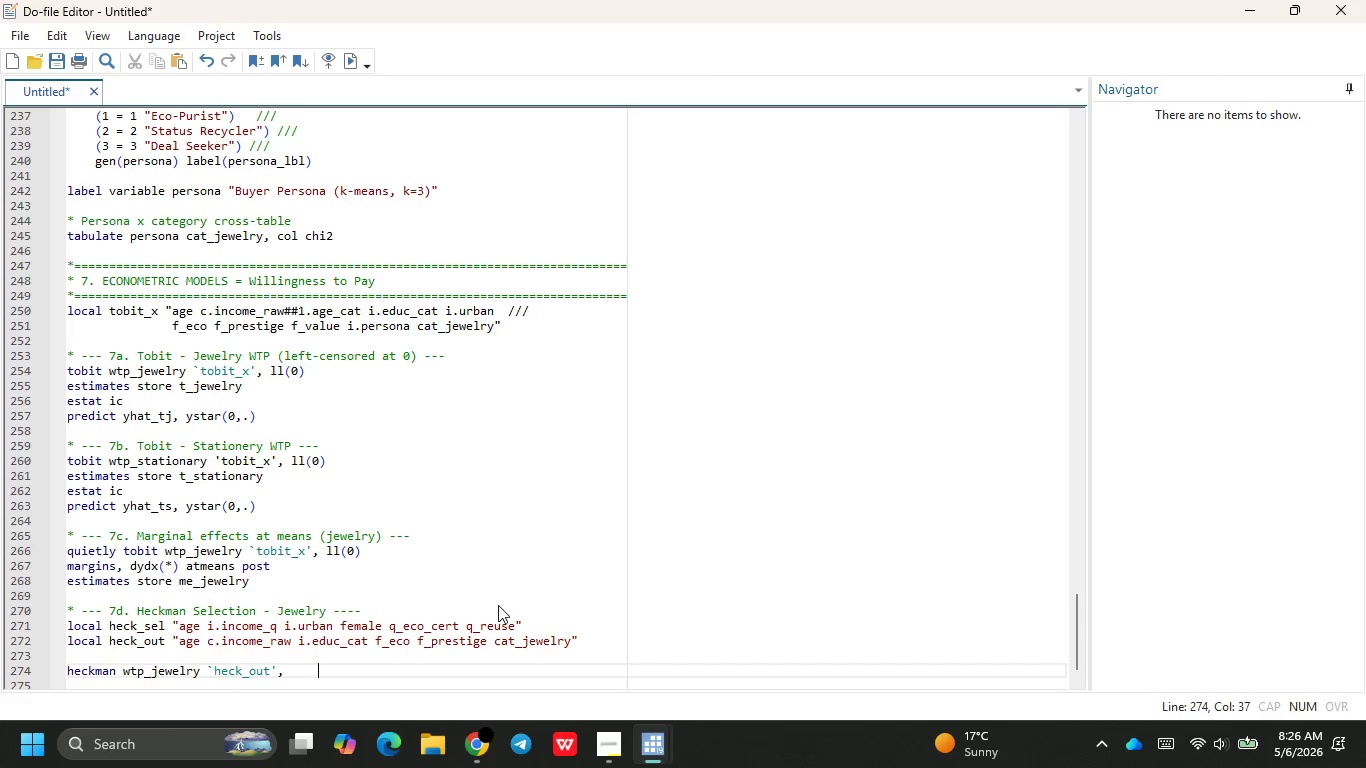 
key(Space)
 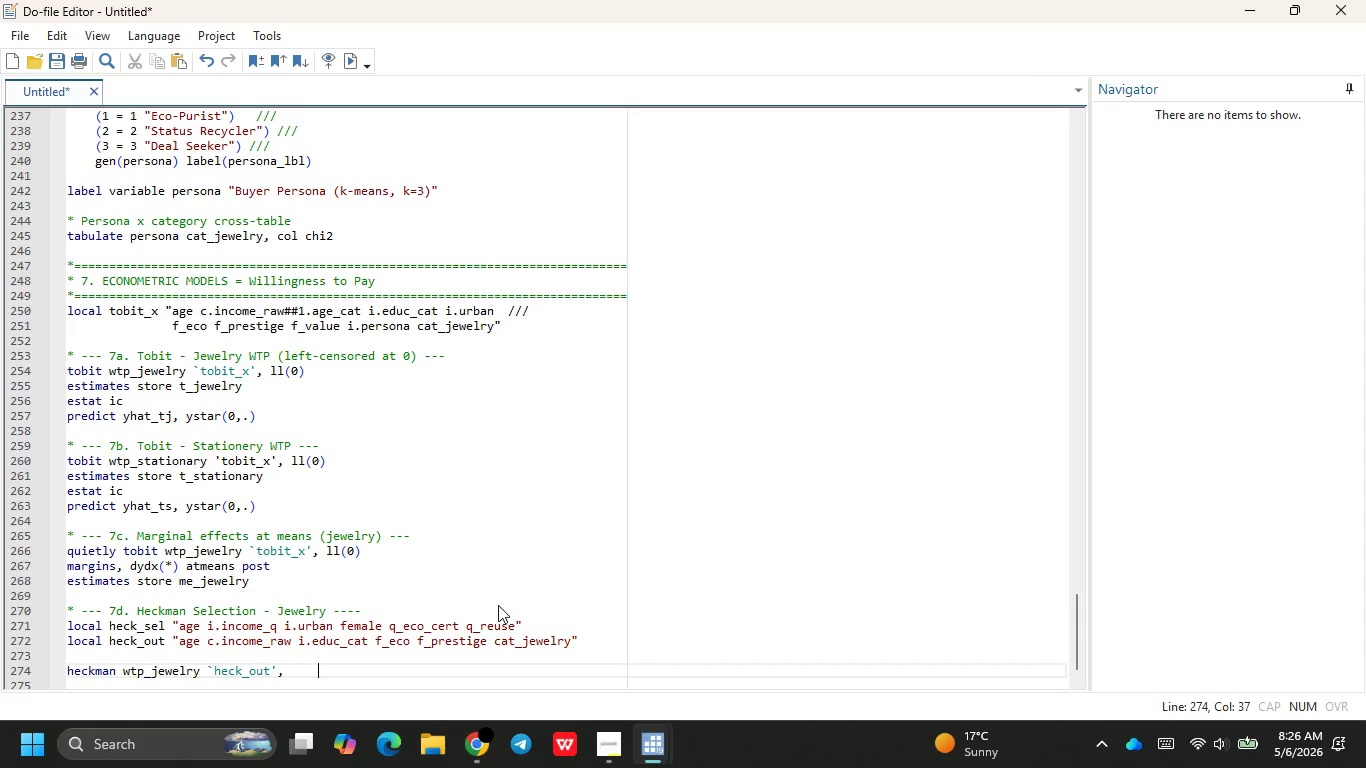 
key(Space)
 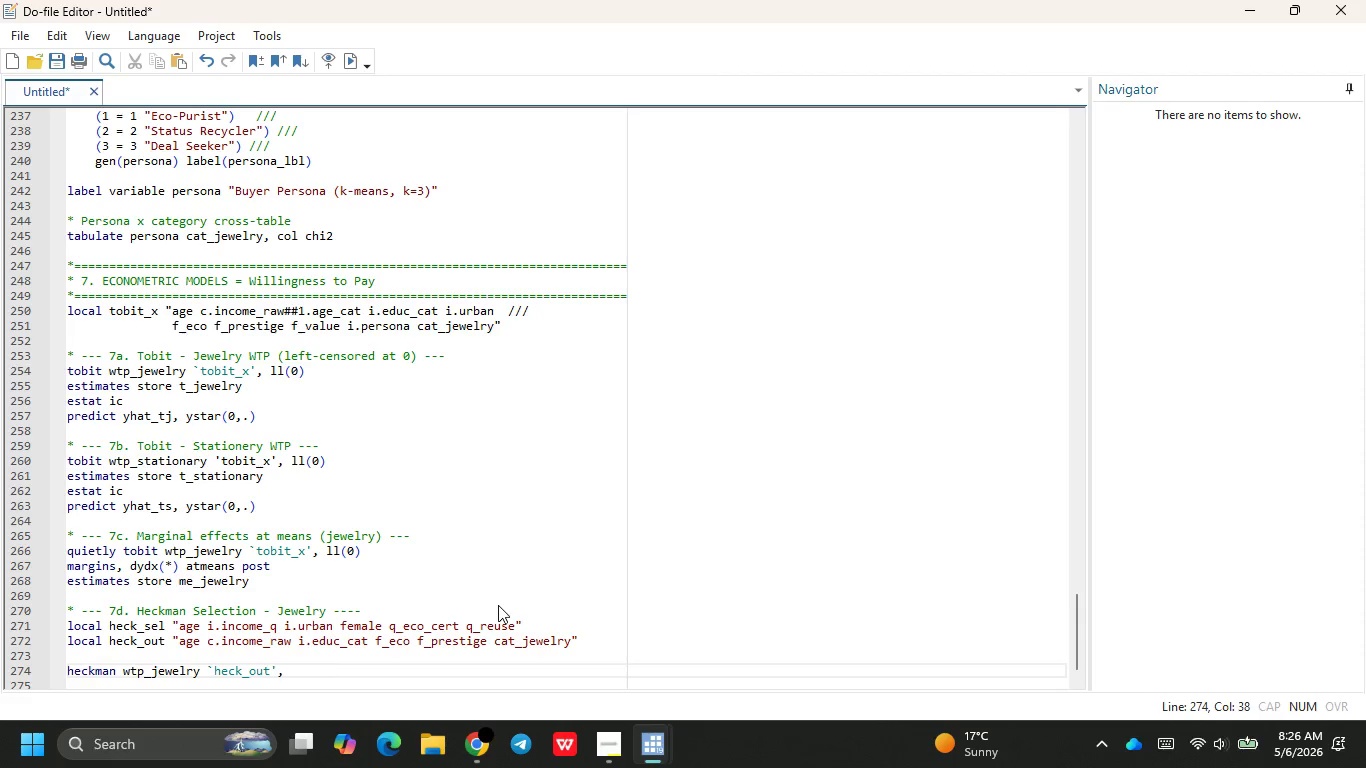 
key(Slash)
 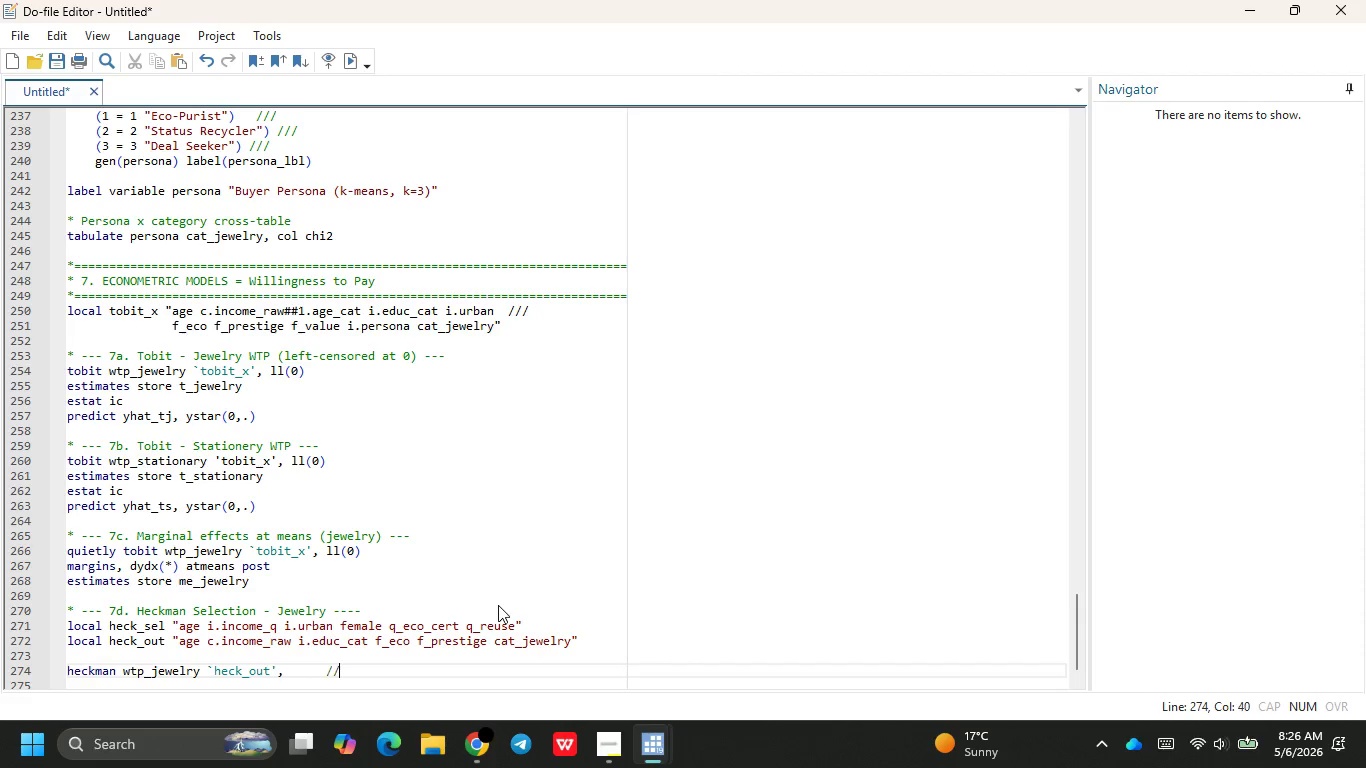 
key(Slash)
 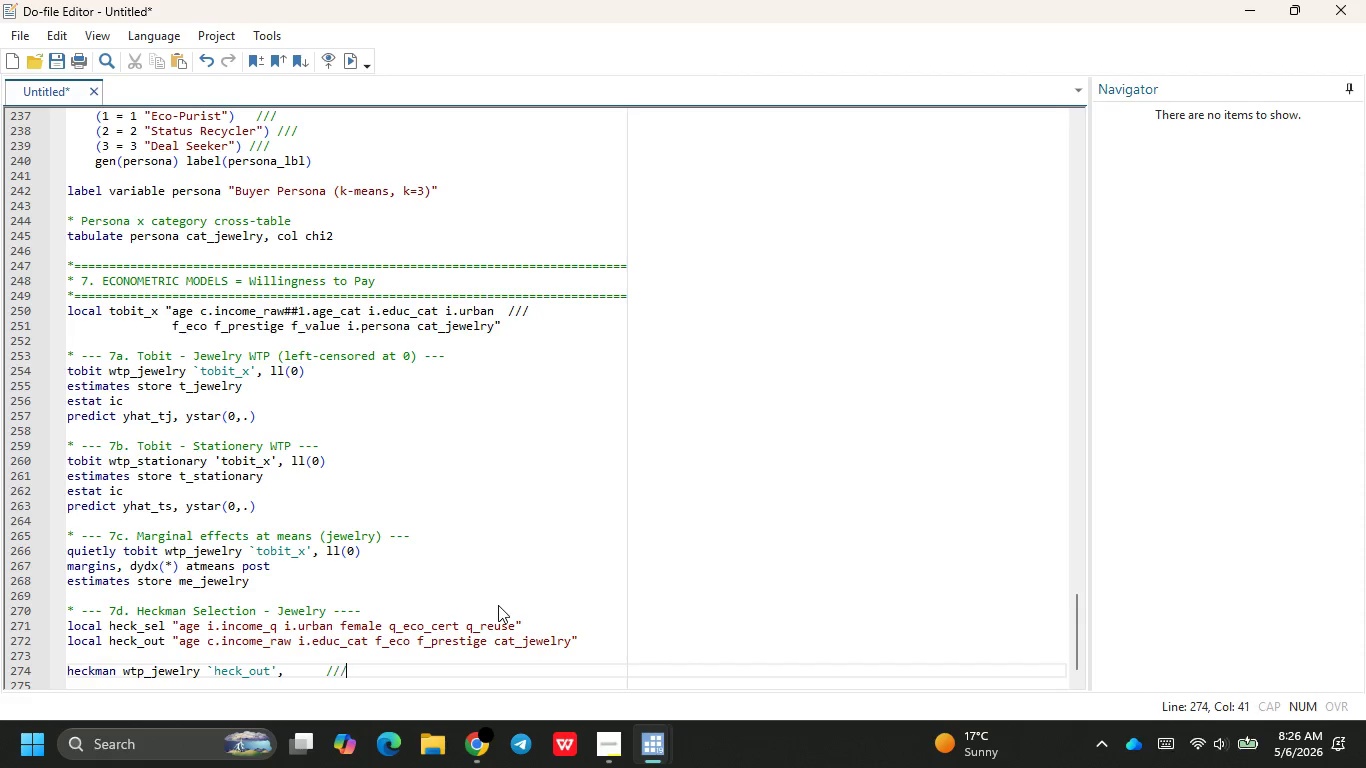 
key(Slash)
 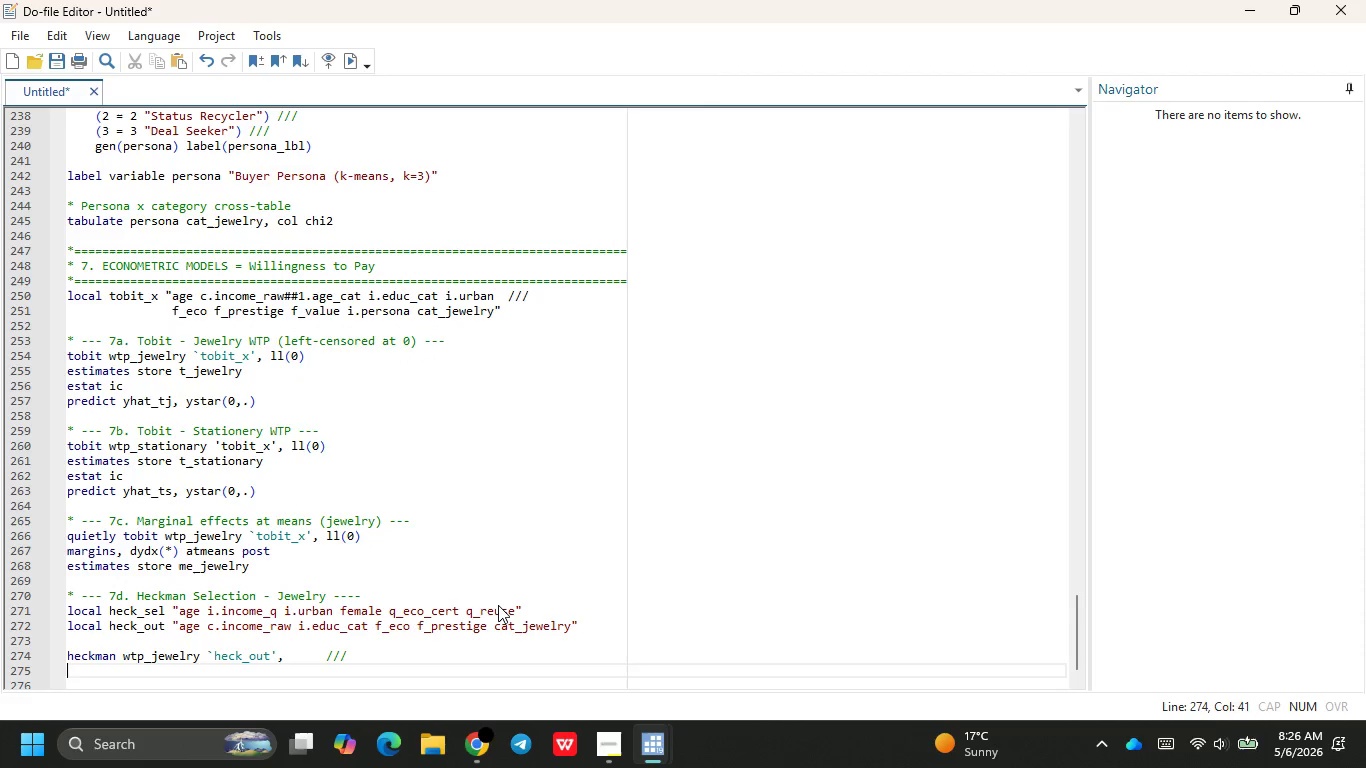 
key(Enter)
 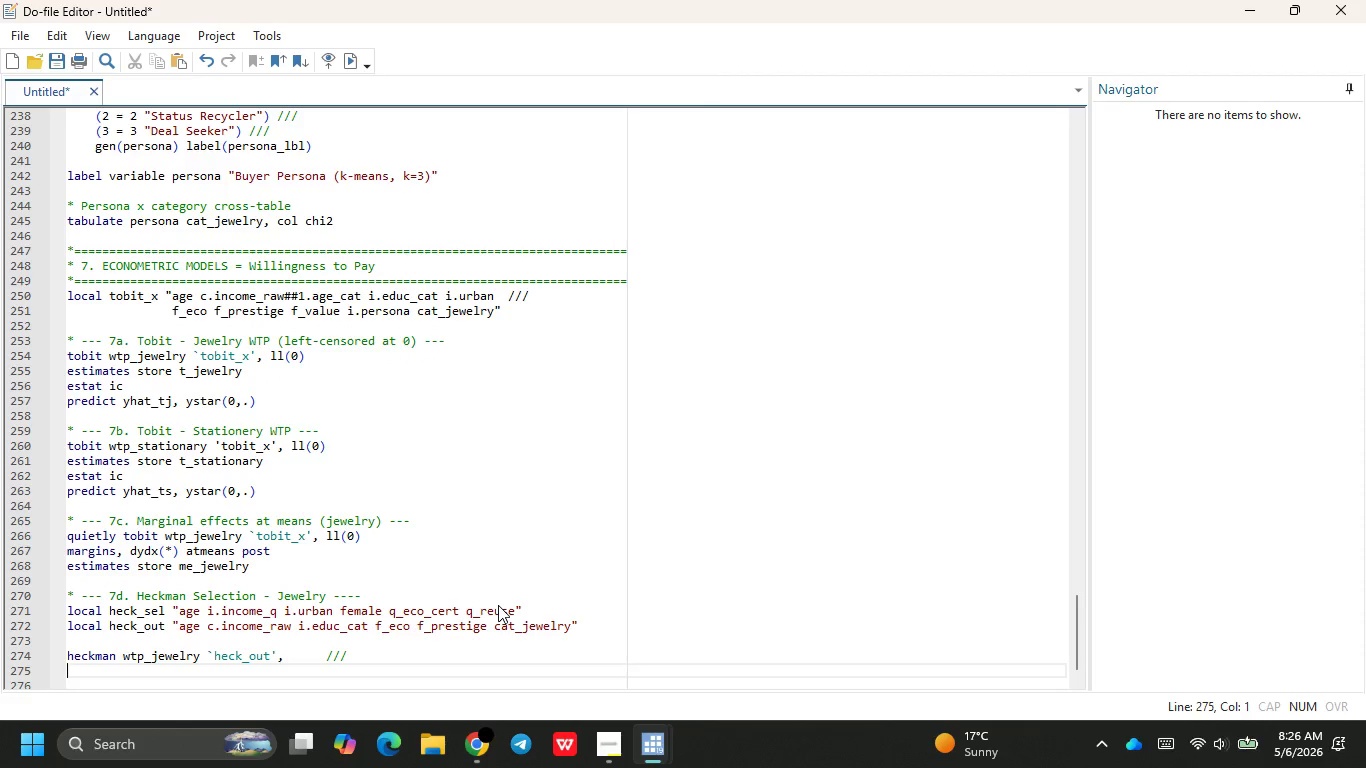 
key(Tab)
key(Tab)
key(Backspace)
type( )
key(Backspace)
type(seec)
key(Backspace)
key(Backspace)
type(lect )
key(Backspace)
type((ever_Res)
key(Backspace)
key(Backspace)
key(Backspace)
type(resla)
key(Backspace)
key(Backspace)
type(ale = )
key(Tab)
key(Backspace)
key(Backspace)
type( `heck_sel)
 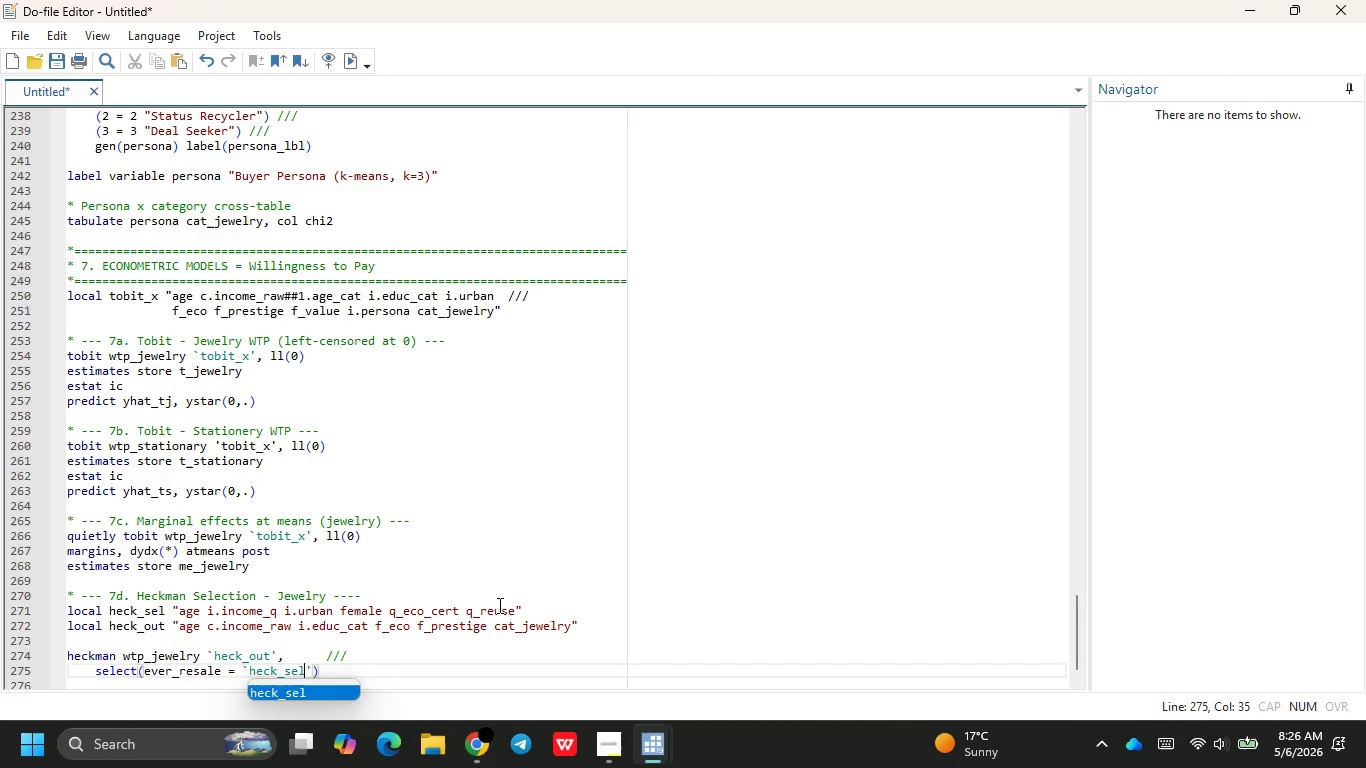 
key(ArrowRight)
 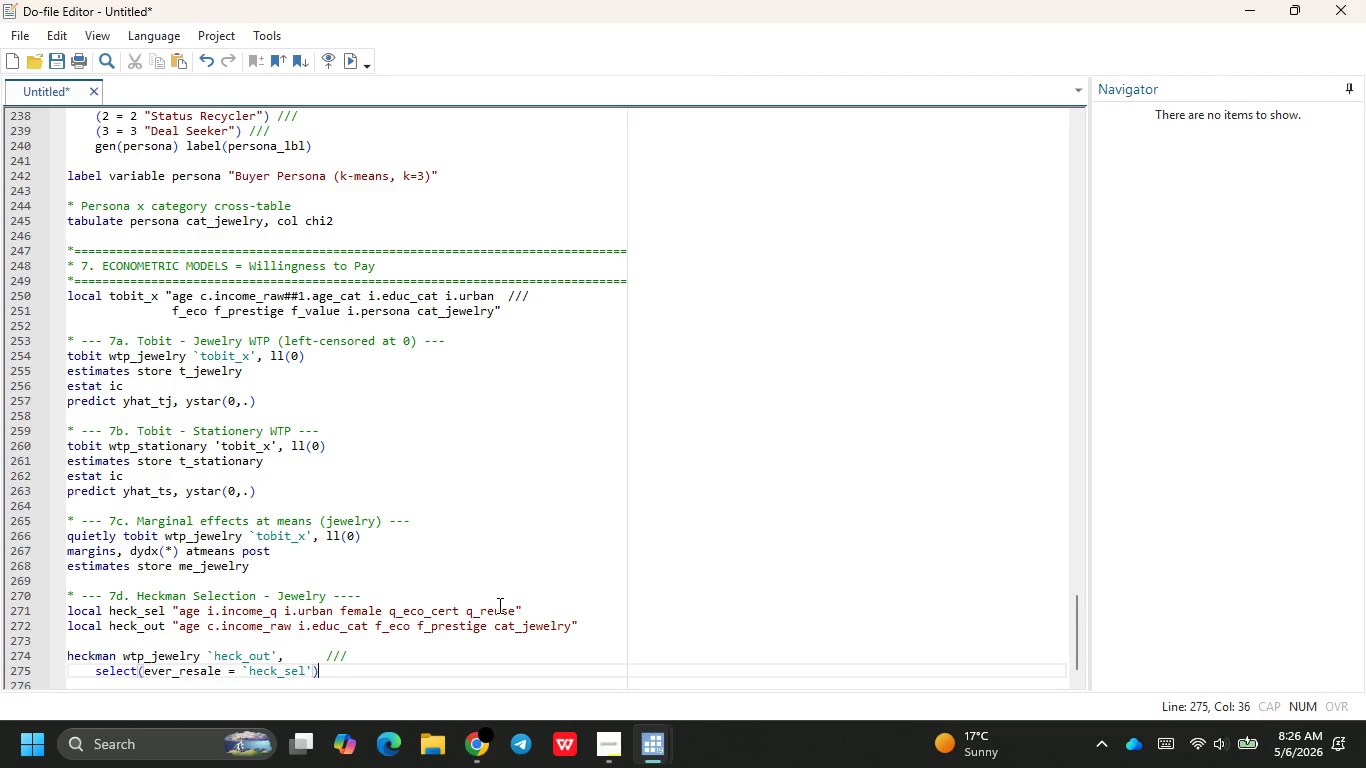 
key(ArrowRight)
 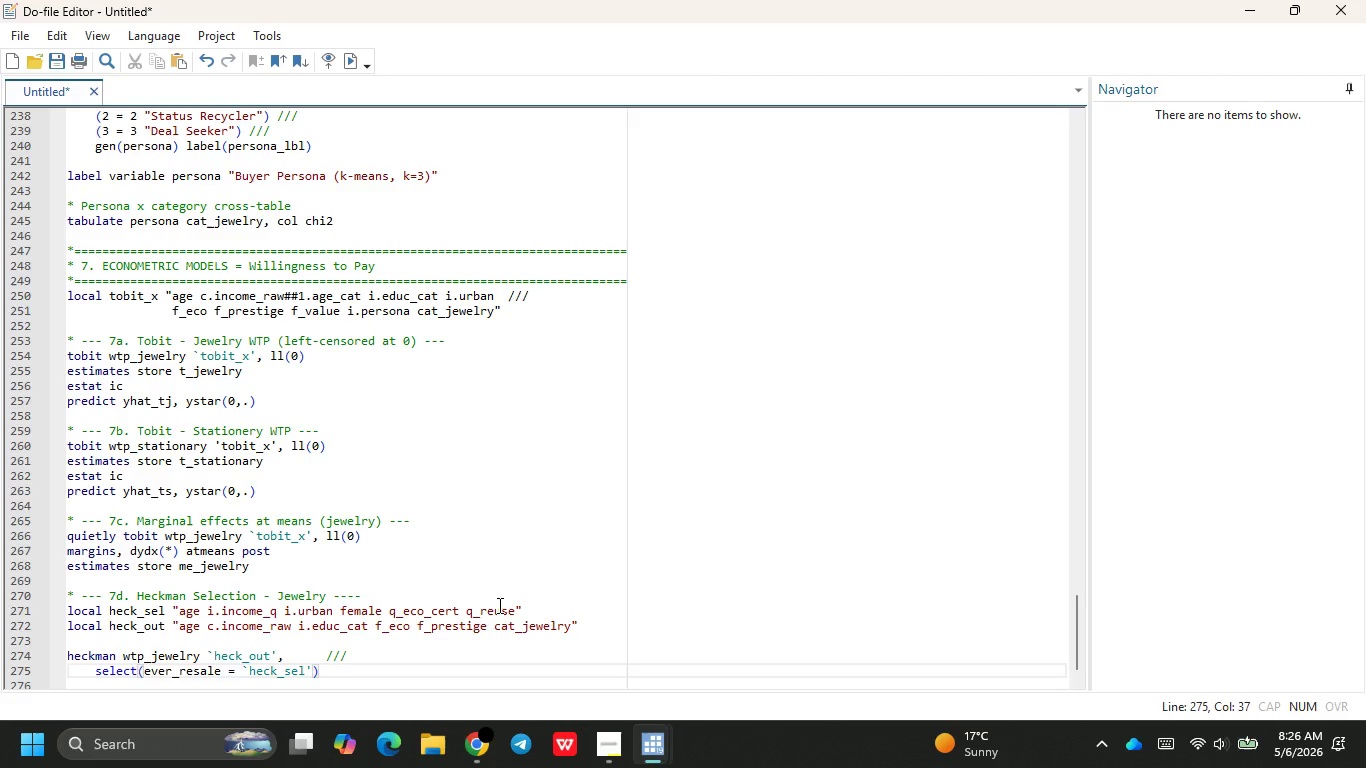 
key(Space)
 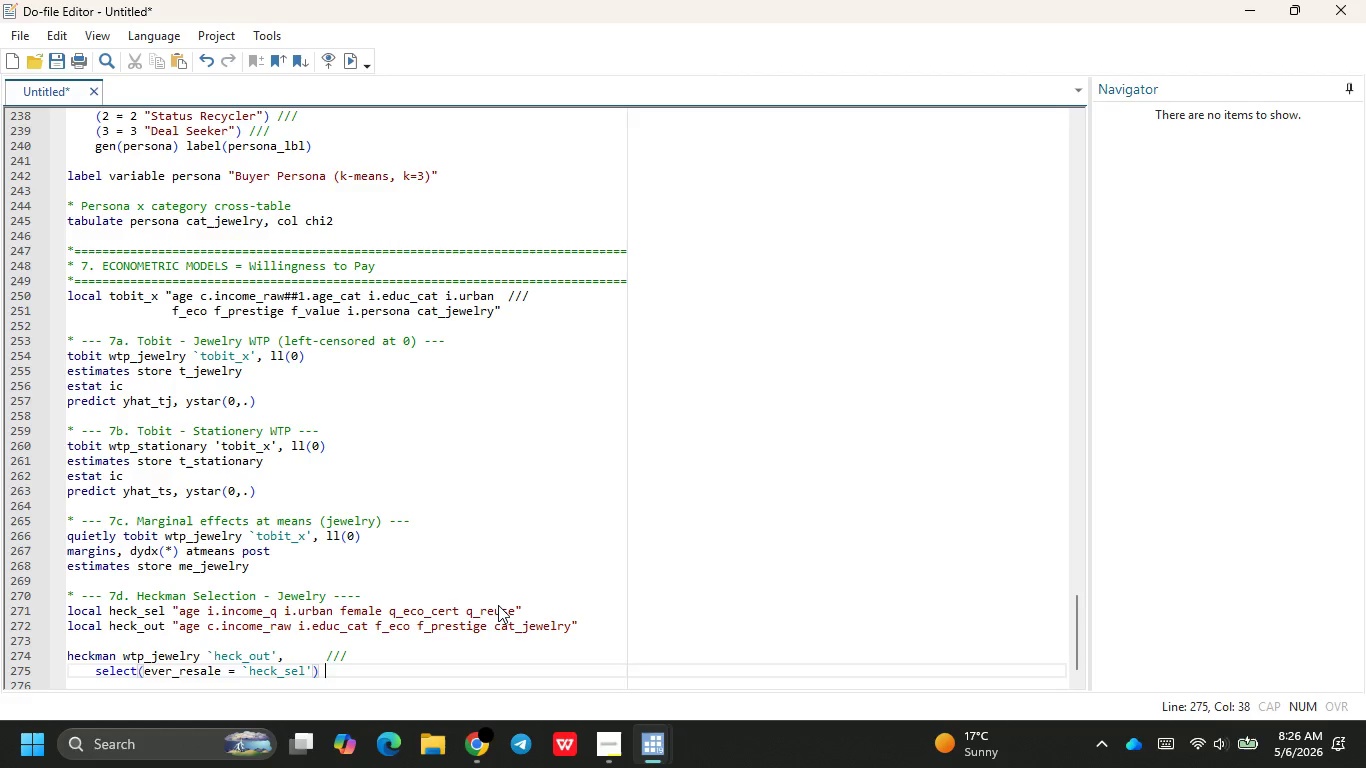 
key(Slash)
 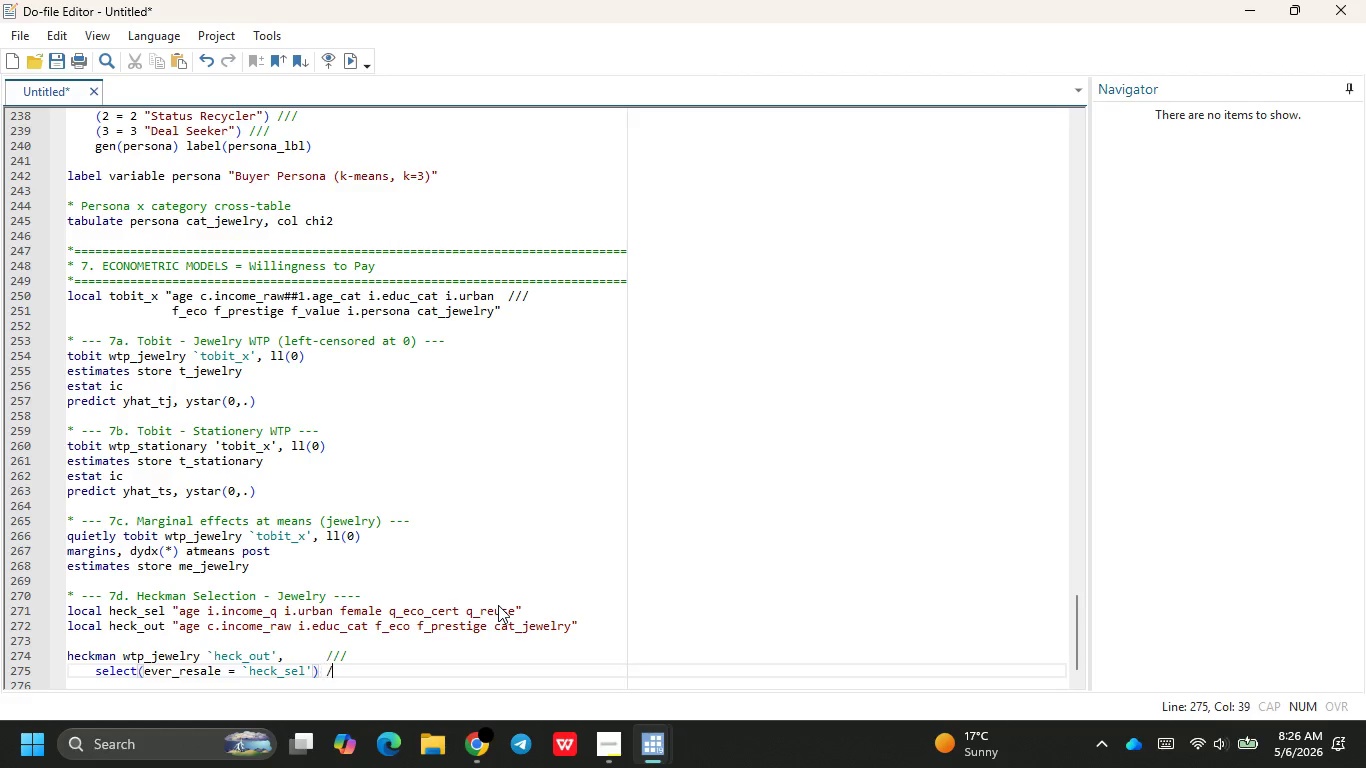 
key(Space)
 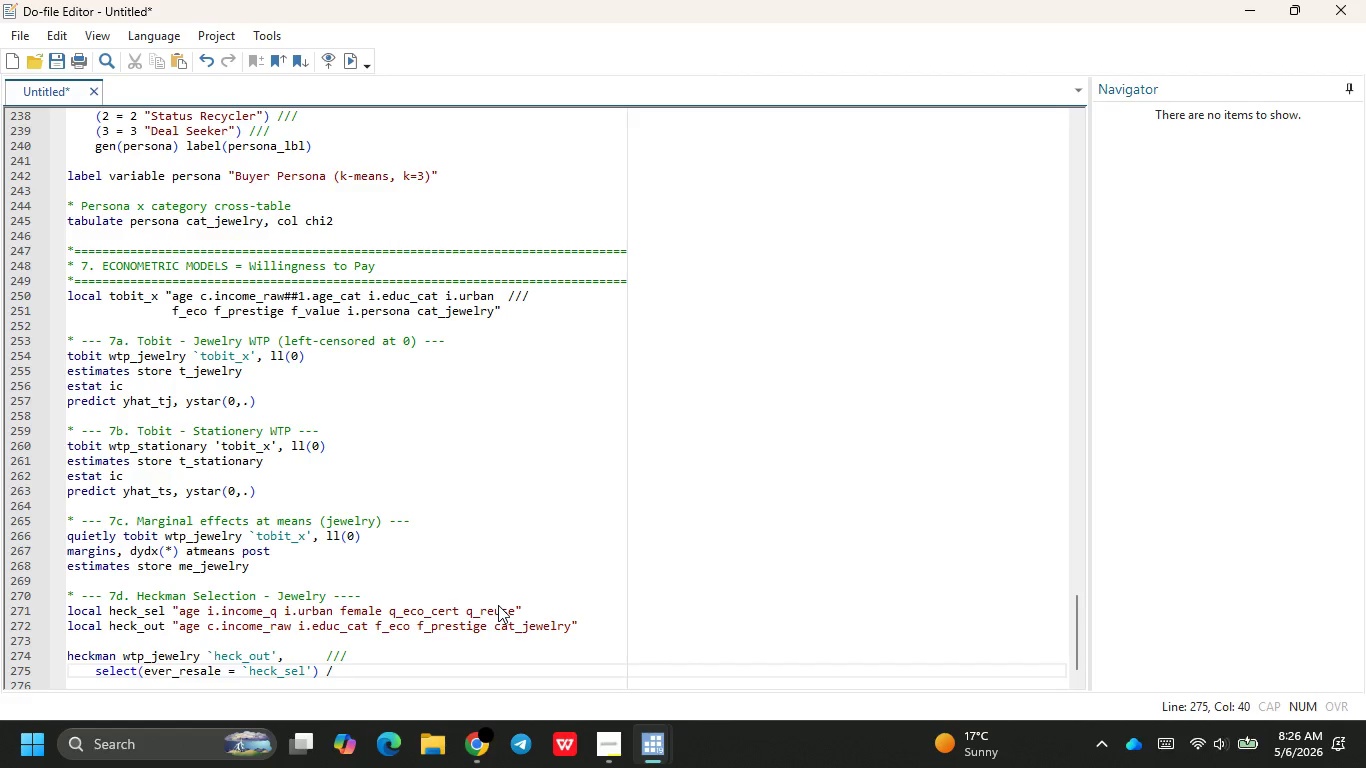 
key(Backspace)
 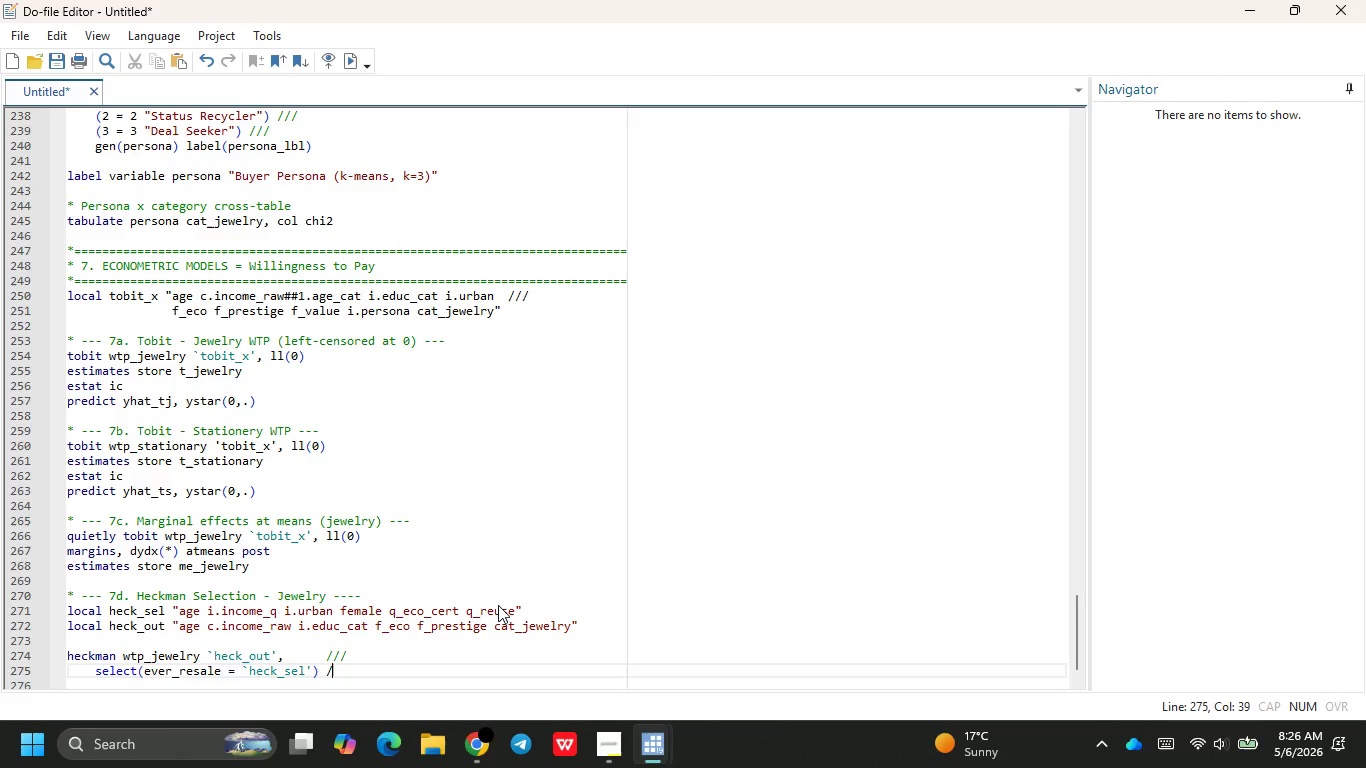 
key(Slash)
 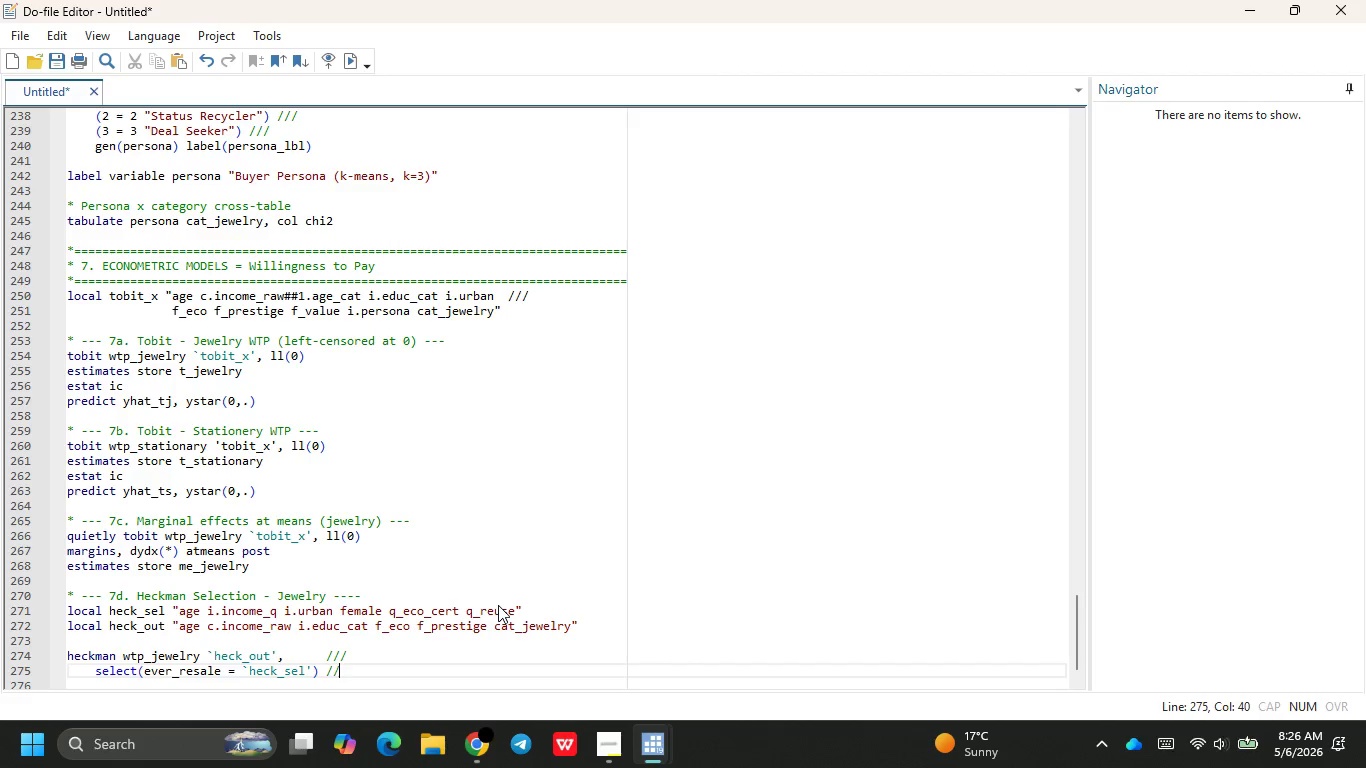 
key(Slash)
 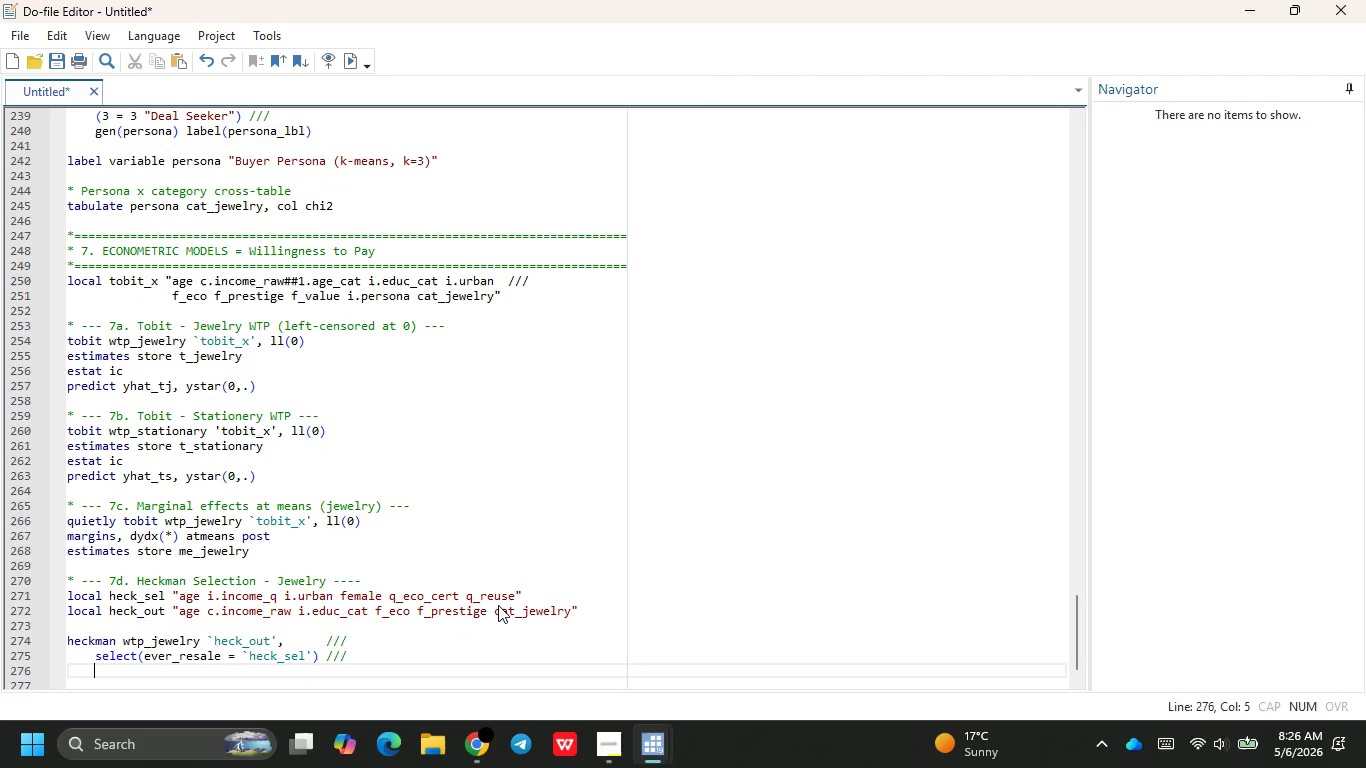 
key(Enter)
 